 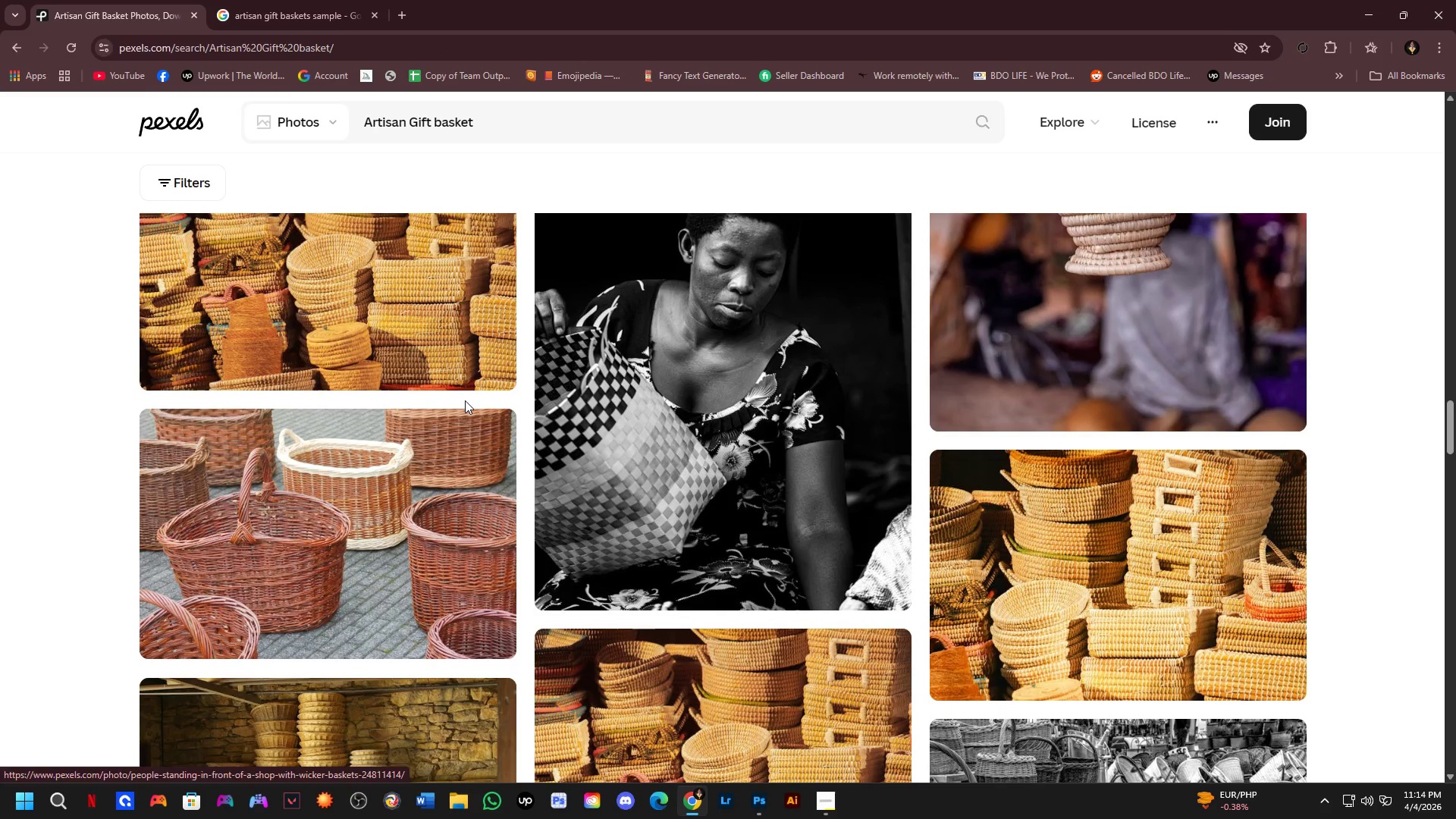 
left_click([337, 0])
 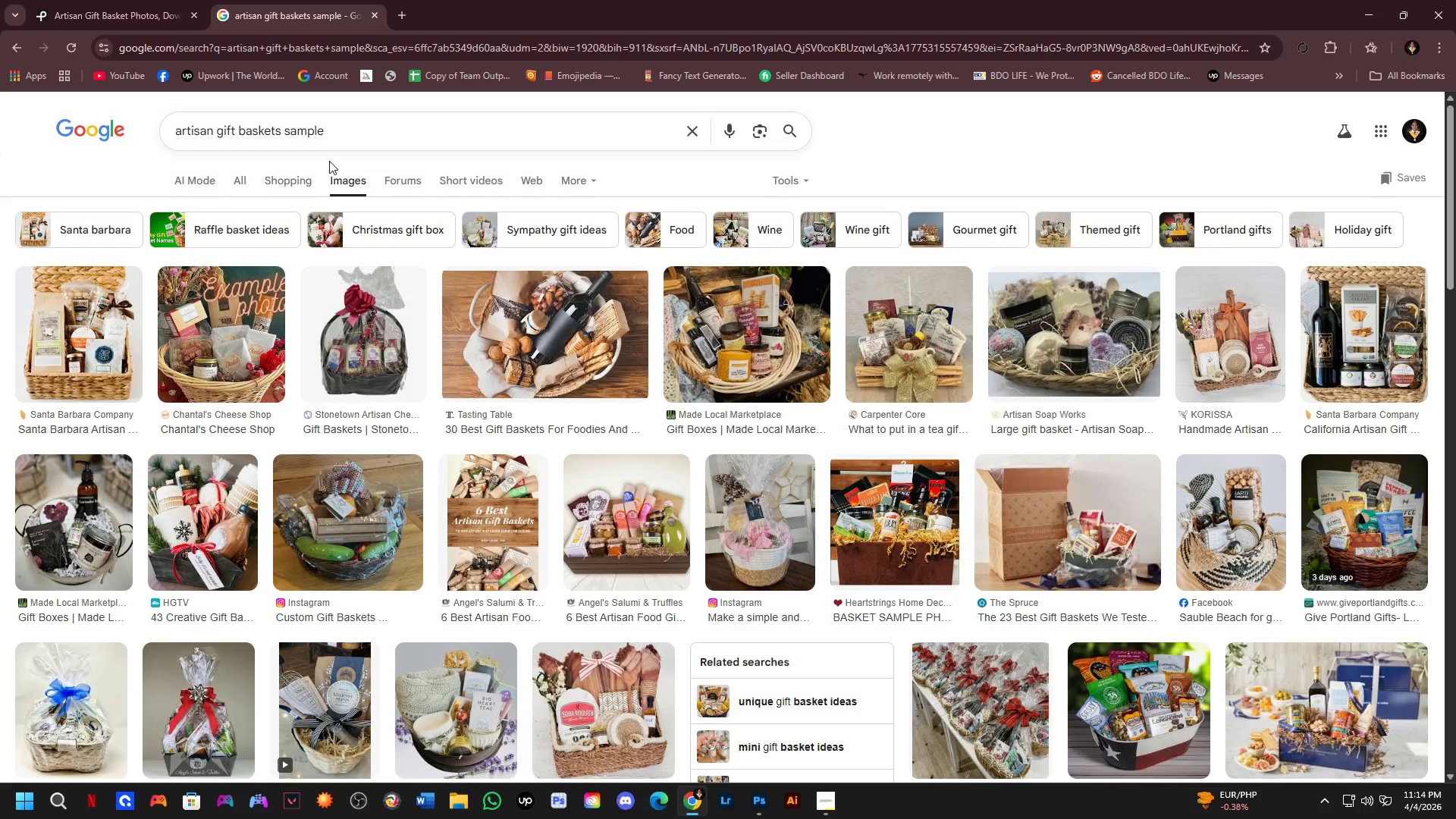 
scroll: coordinate [322, 202], scroll_direction: down, amount: 3.0
 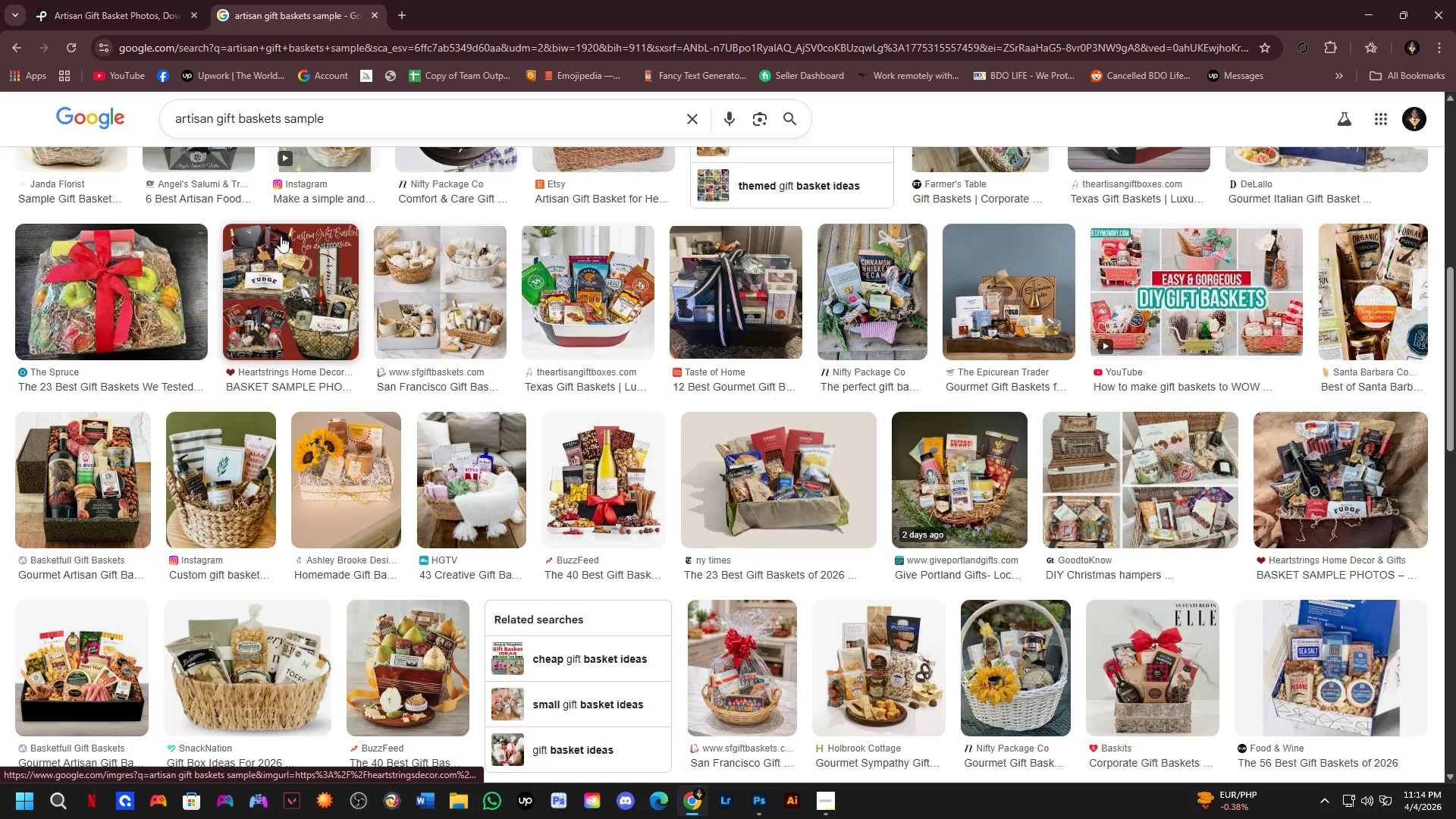 
left_click([129, 0])
 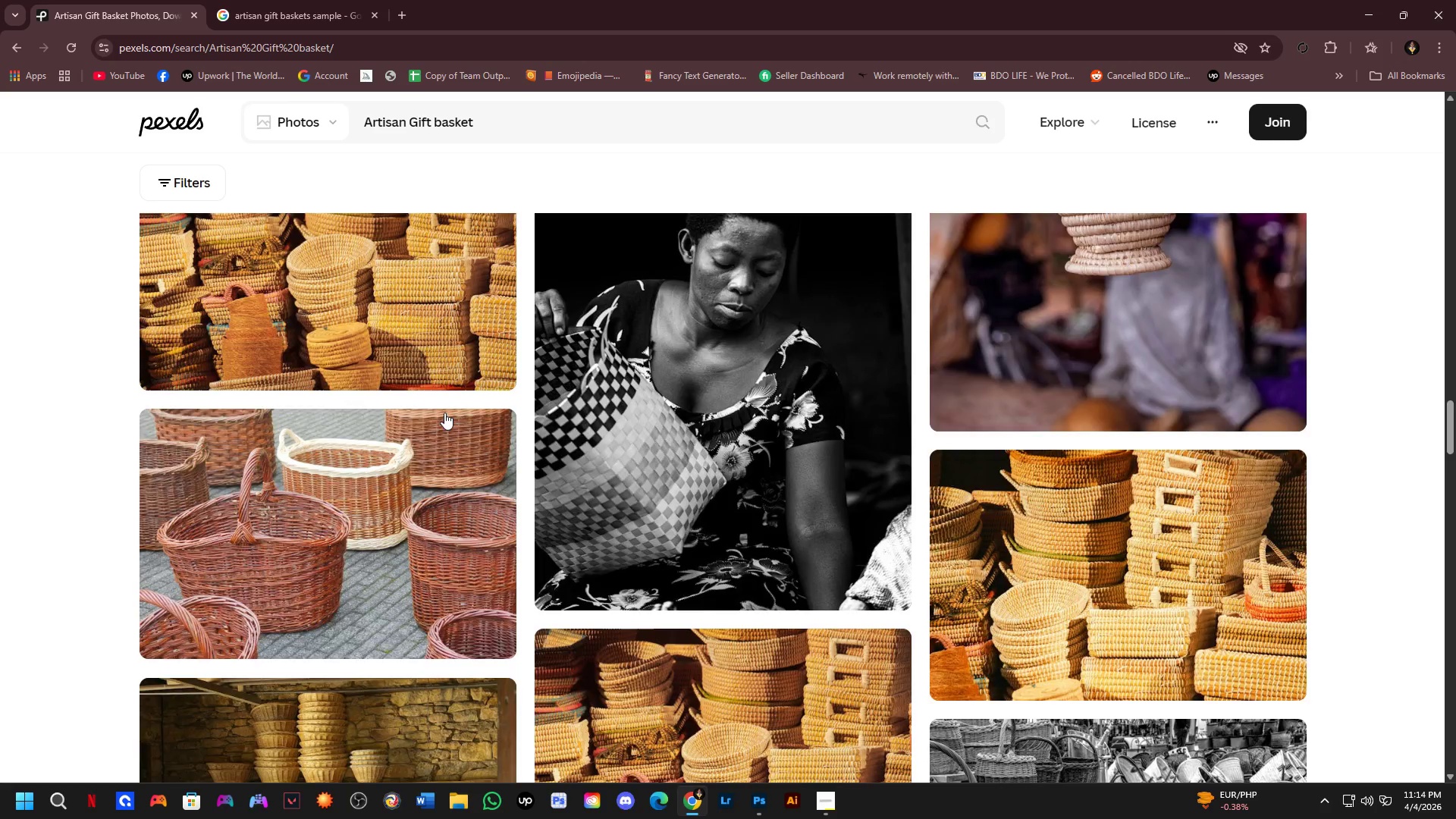 
scroll: coordinate [488, 509], scroll_direction: up, amount: 22.0
 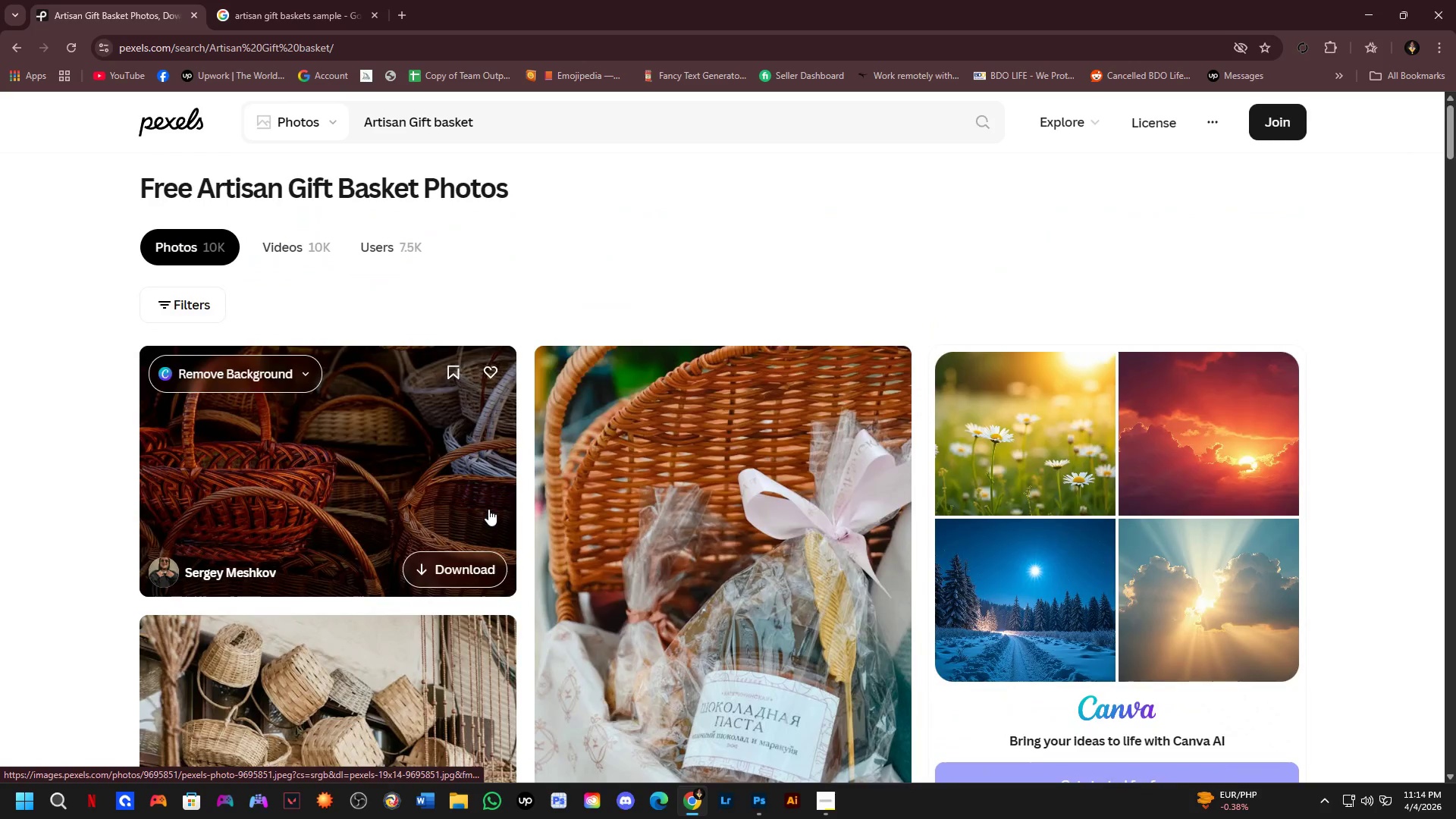 
left_click([673, 428])
 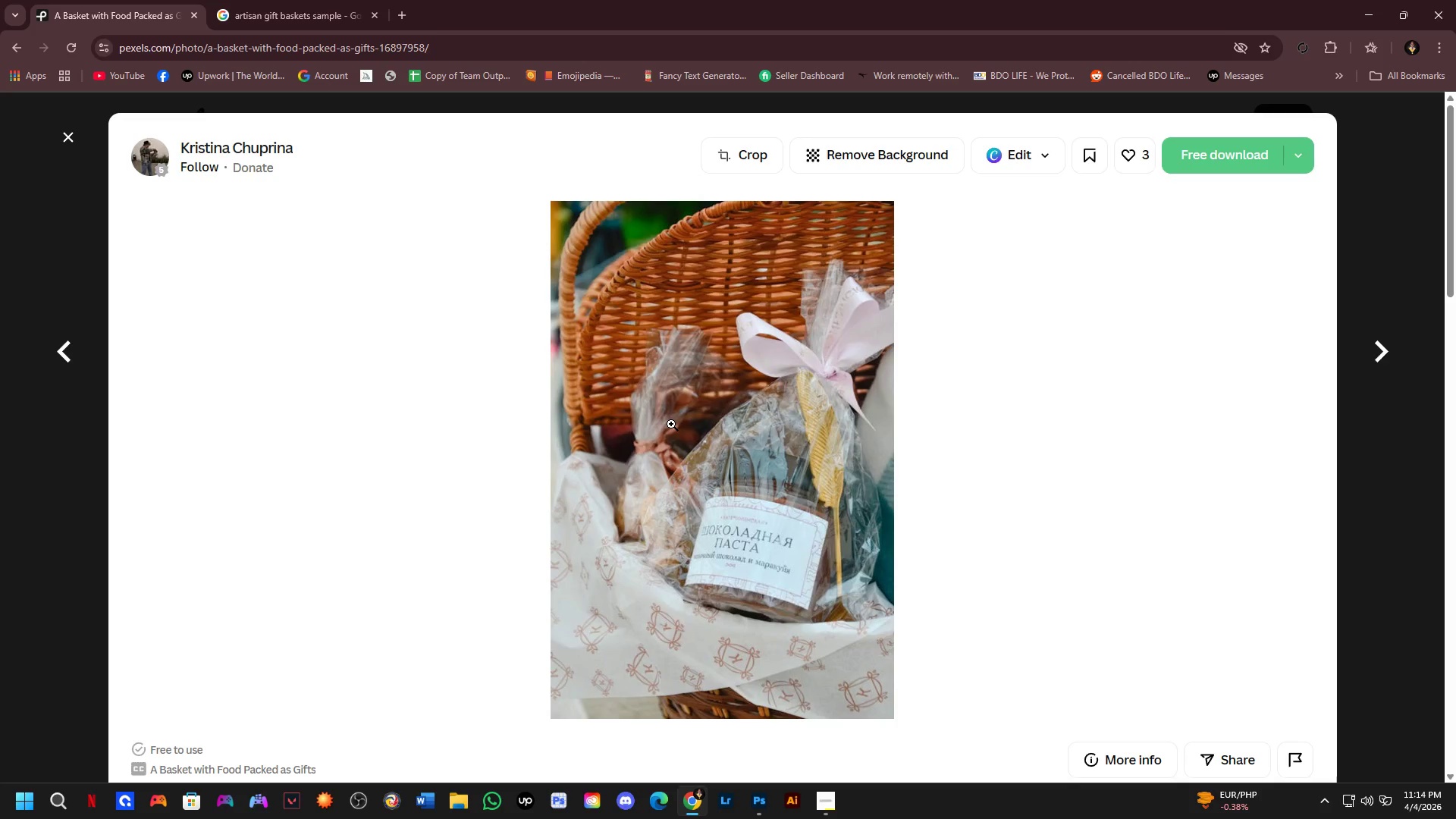 
scroll: coordinate [669, 428], scroll_direction: down, amount: 11.0
 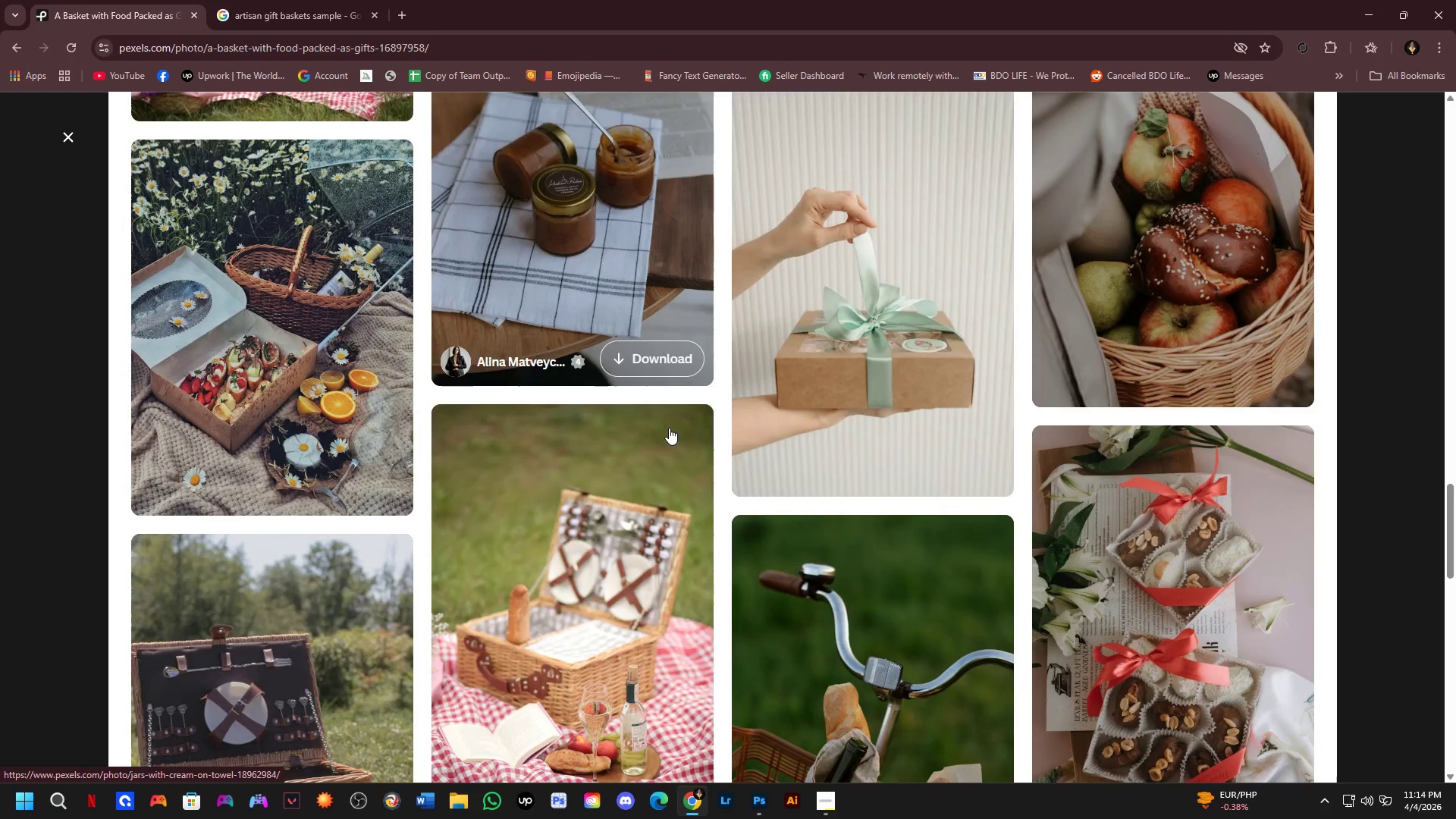 
scroll: coordinate [662, 272], scroll_direction: down, amount: 12.0
 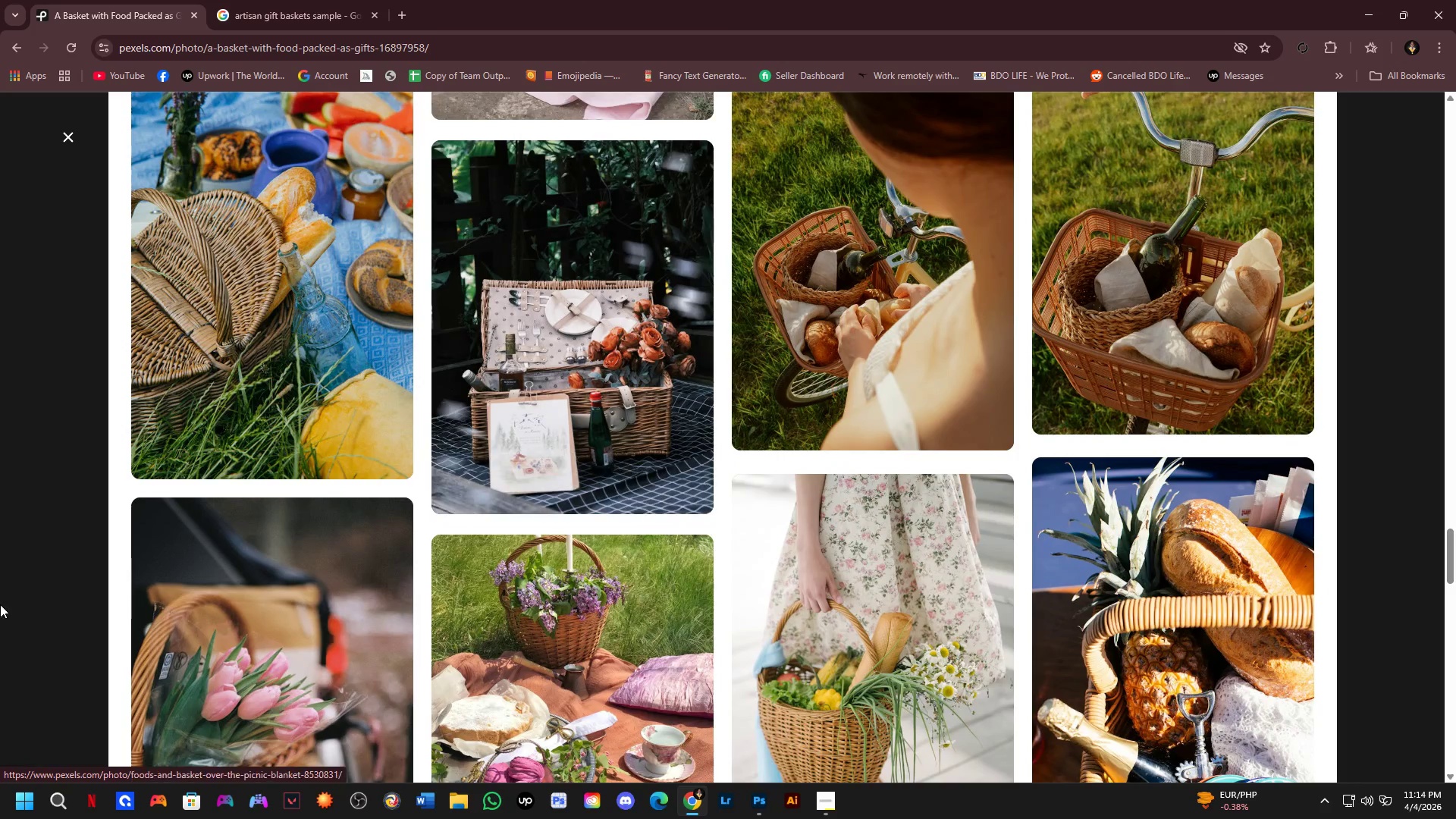 
left_click([0, 604])
 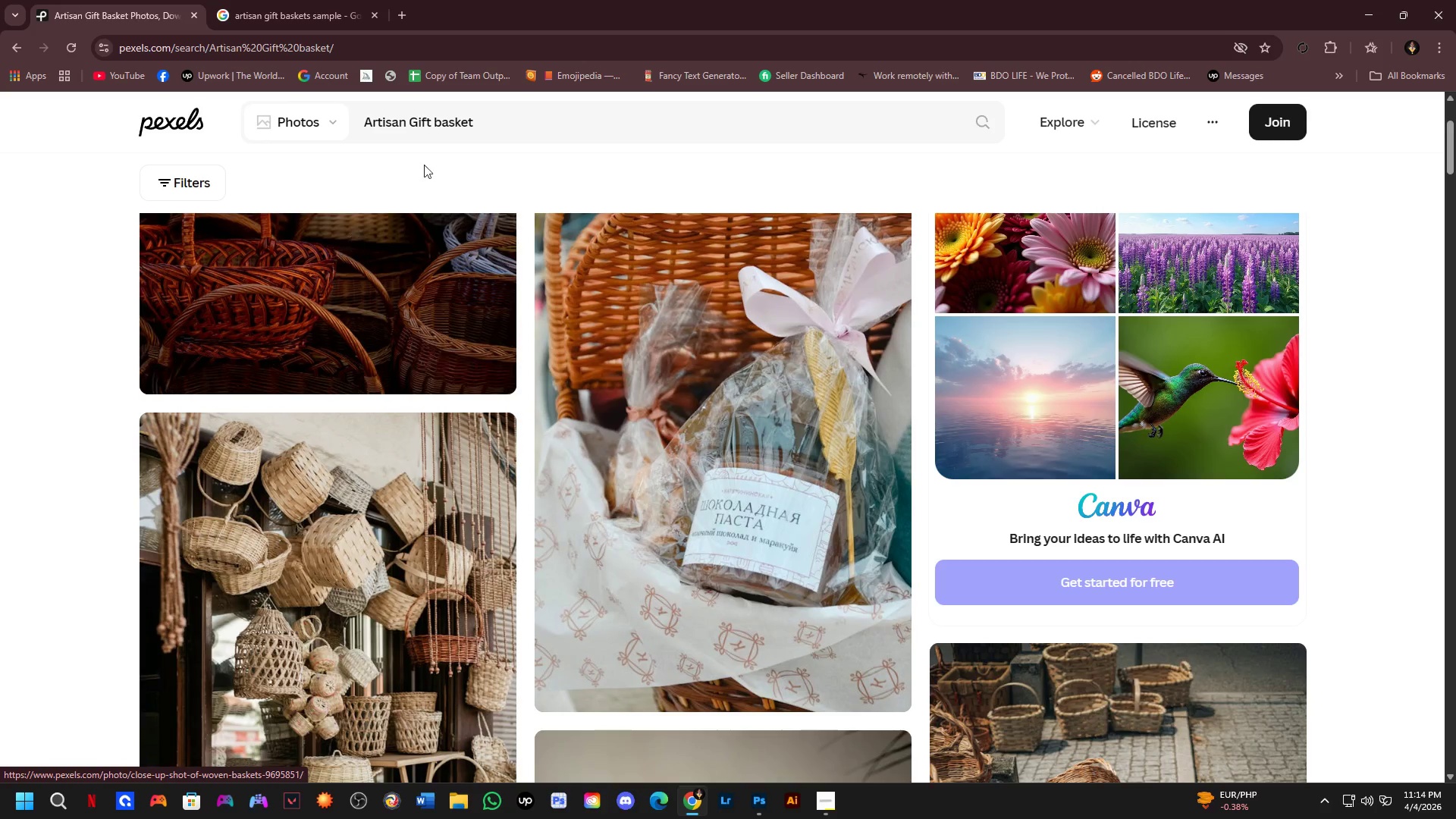 
left_click([497, 126])
 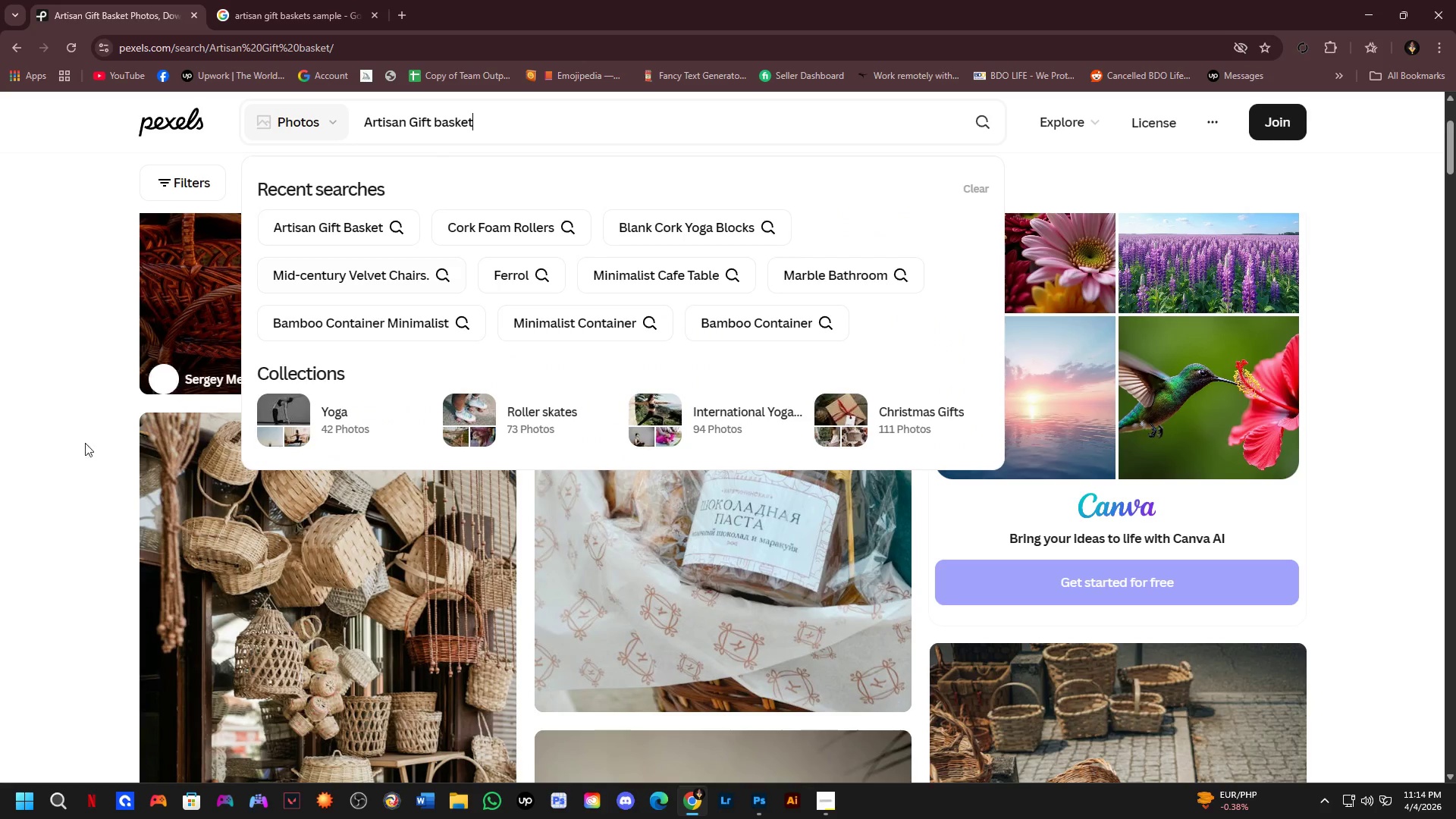 
left_click([0, 489])
 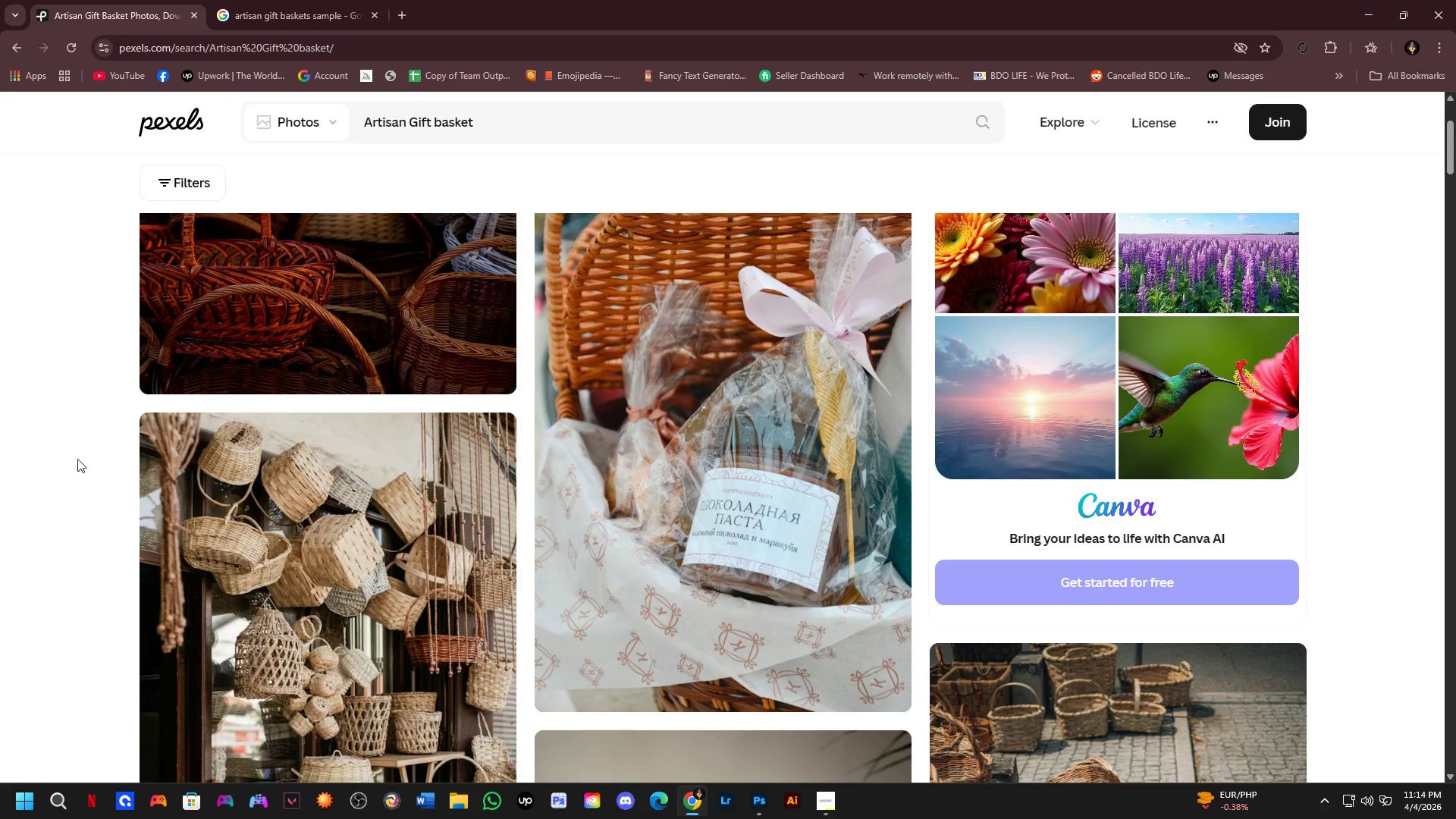 
scroll: coordinate [503, 384], scroll_direction: down, amount: 9.0
 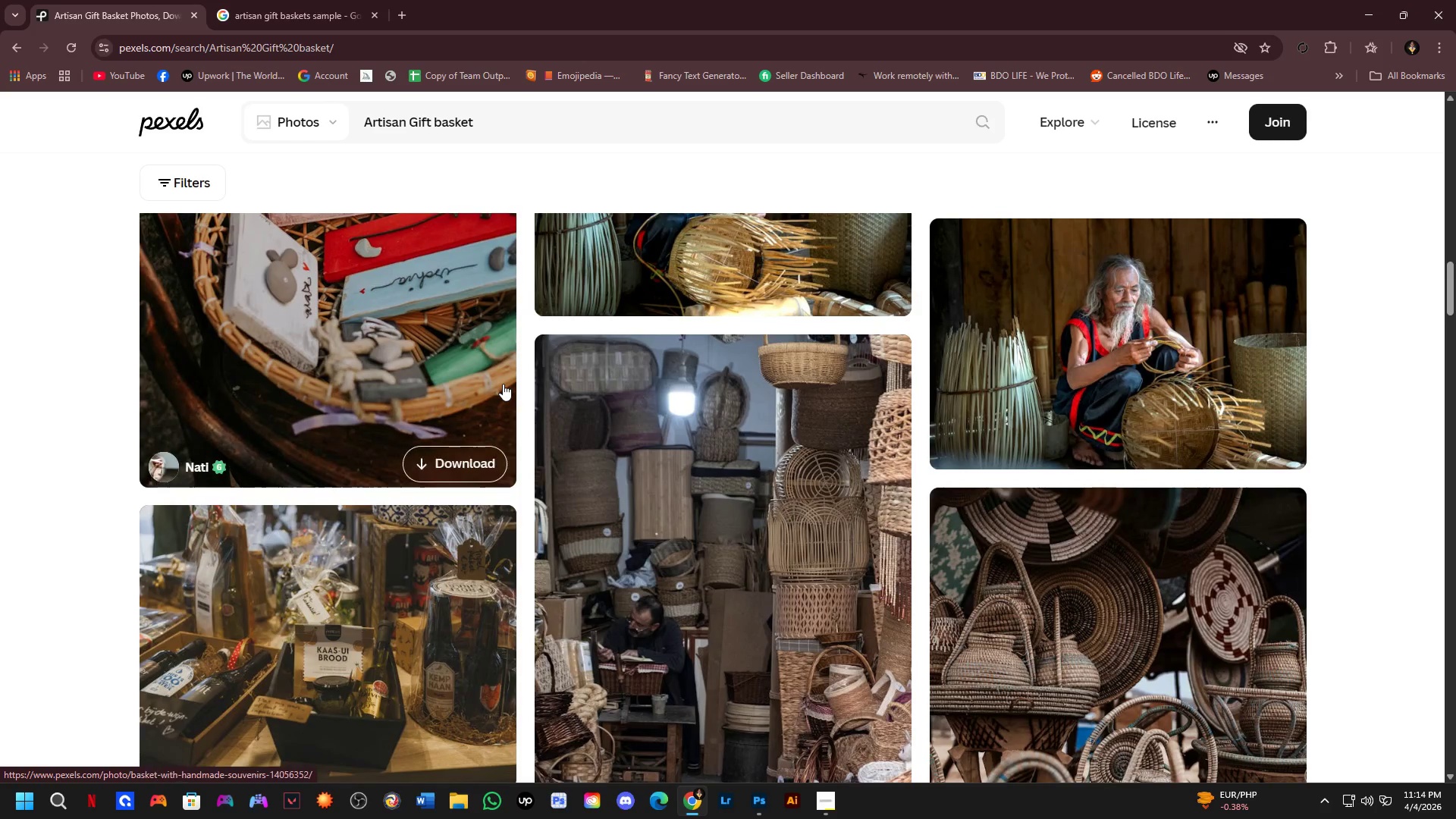 
scroll: coordinate [503, 384], scroll_direction: none, amount: 0.0
 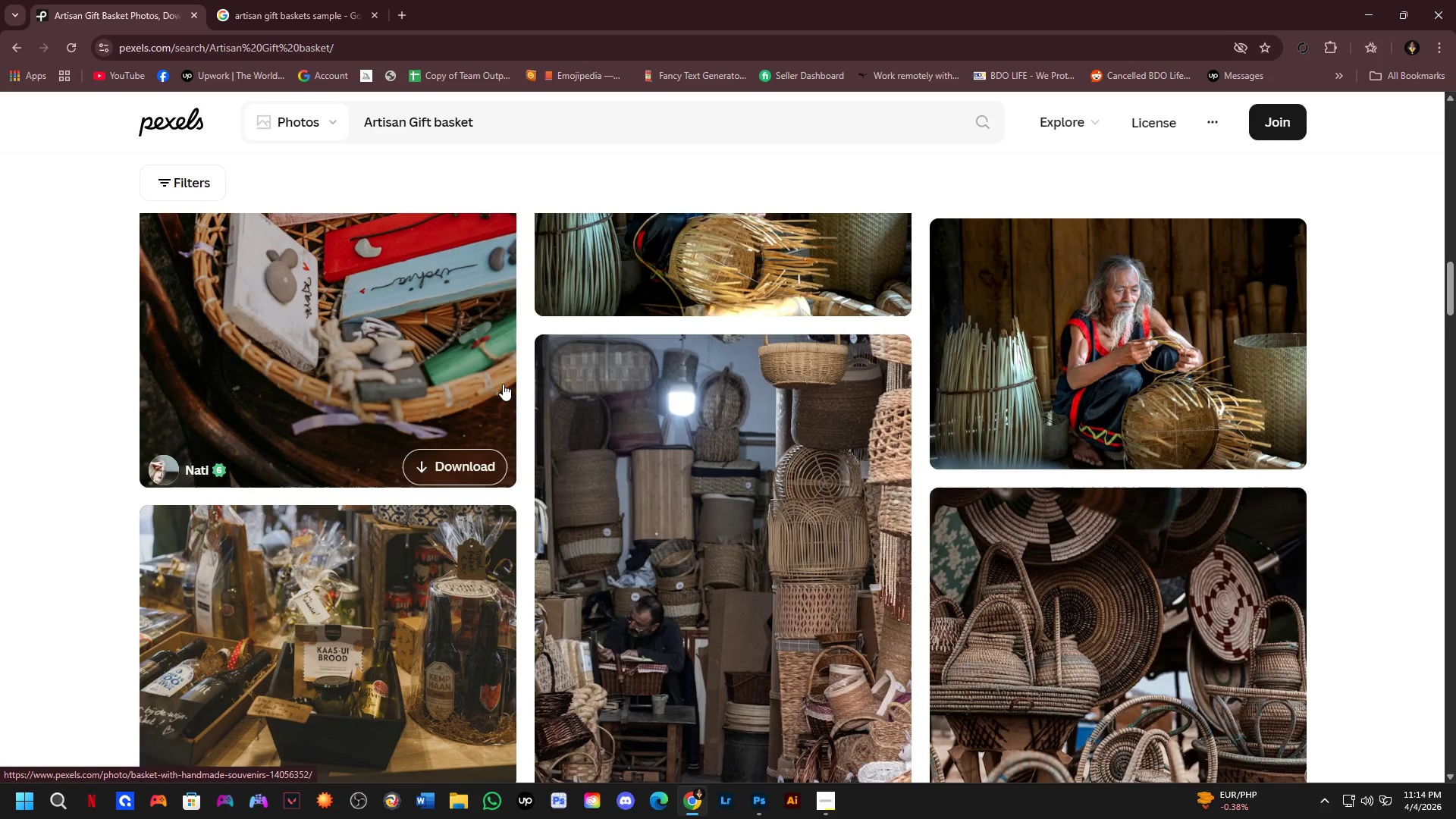 
scroll: coordinate [501, 376], scroll_direction: down, amount: 13.0
 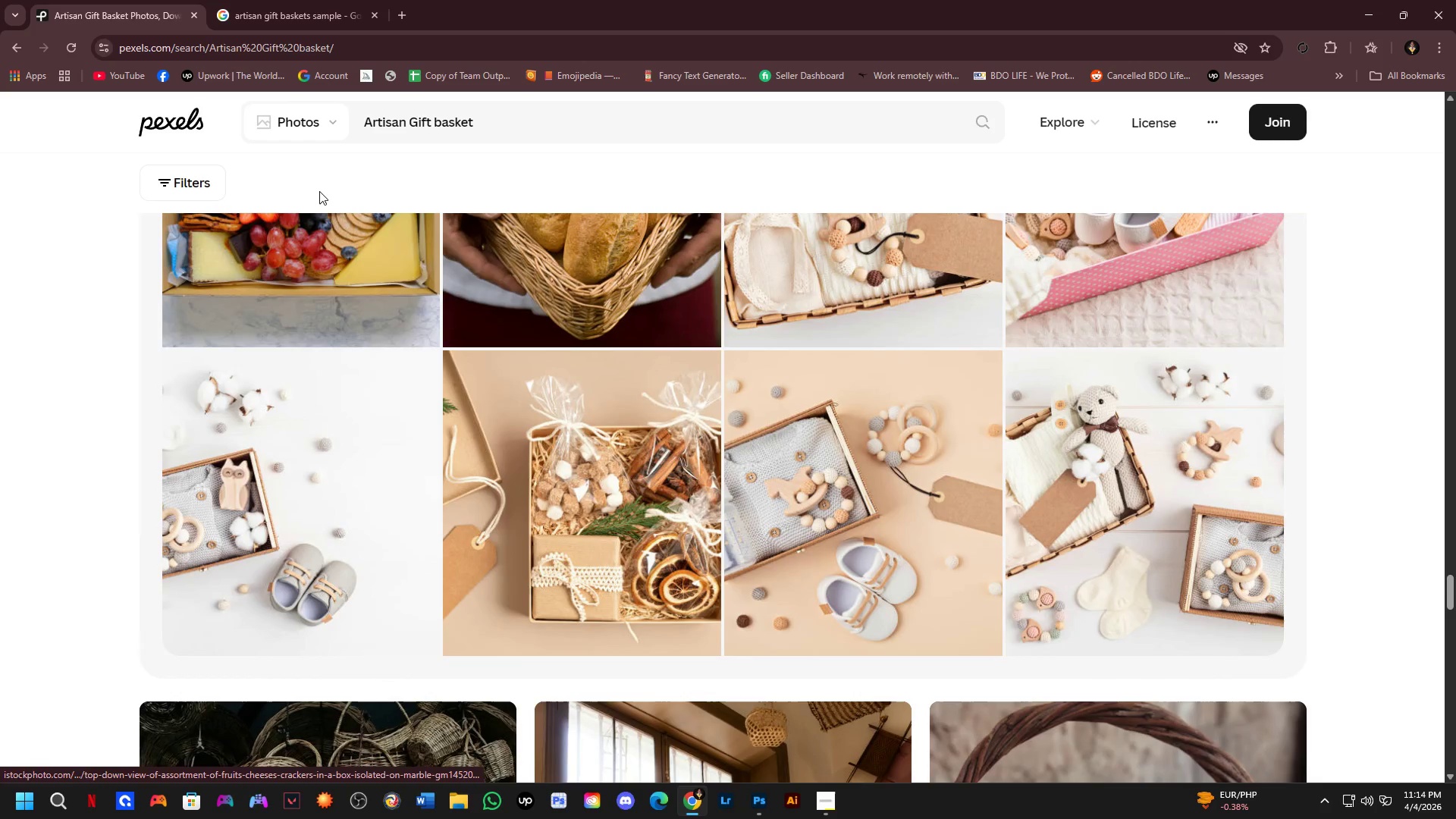 
left_click_drag(start_coordinate=[435, 122], to_coordinate=[559, 138])
 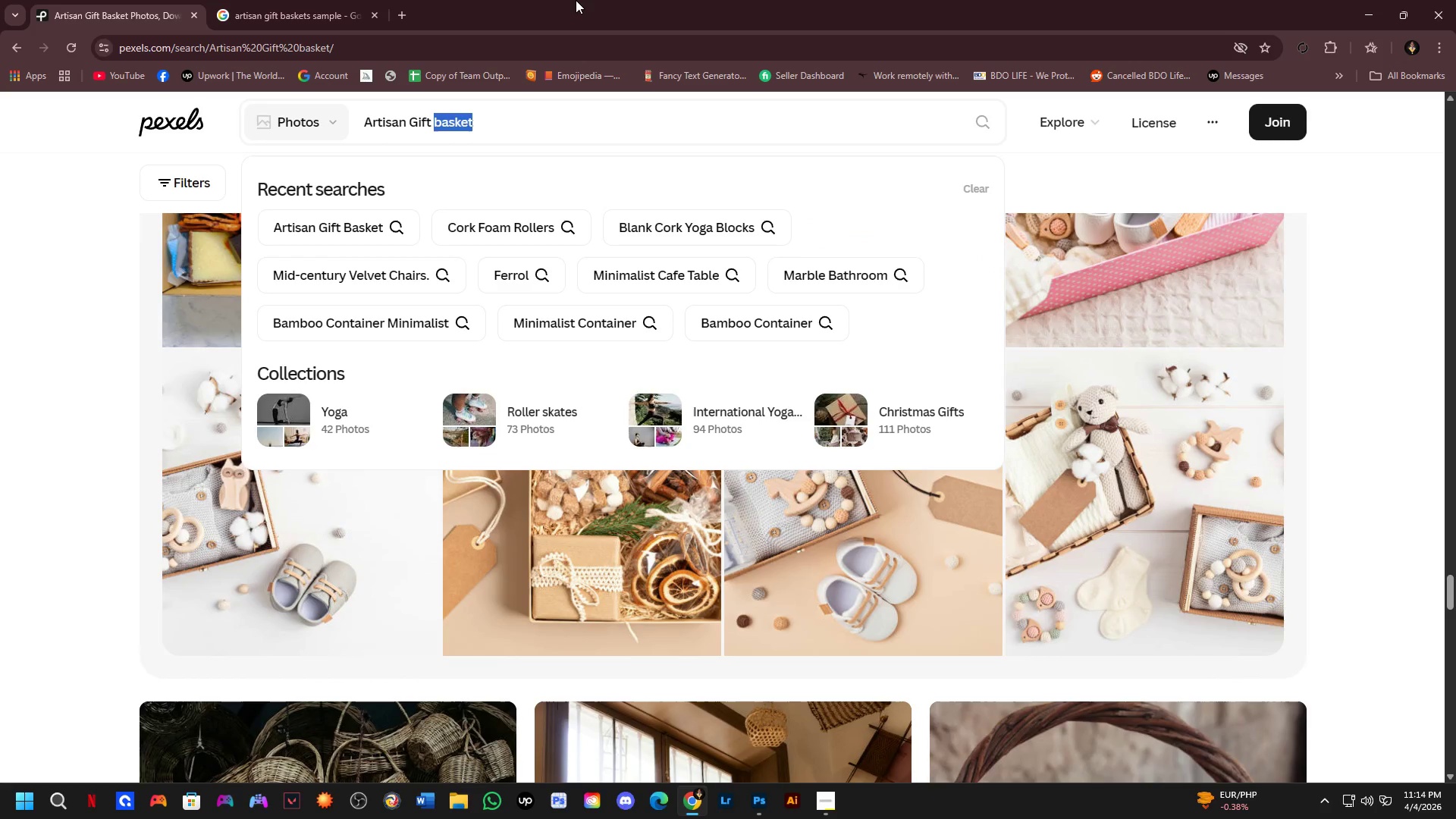 
key(Backspace)
 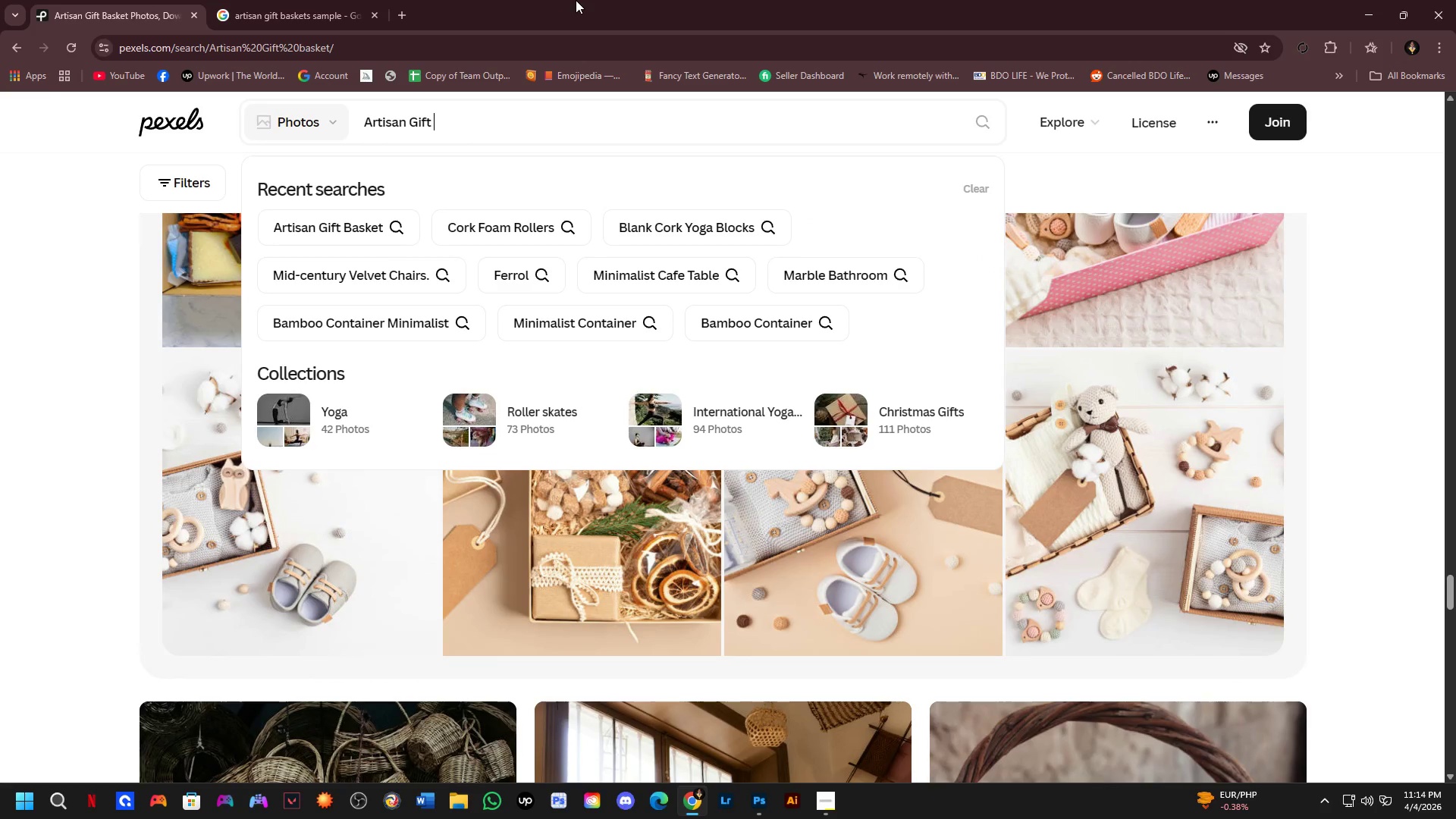 
key(Enter)
 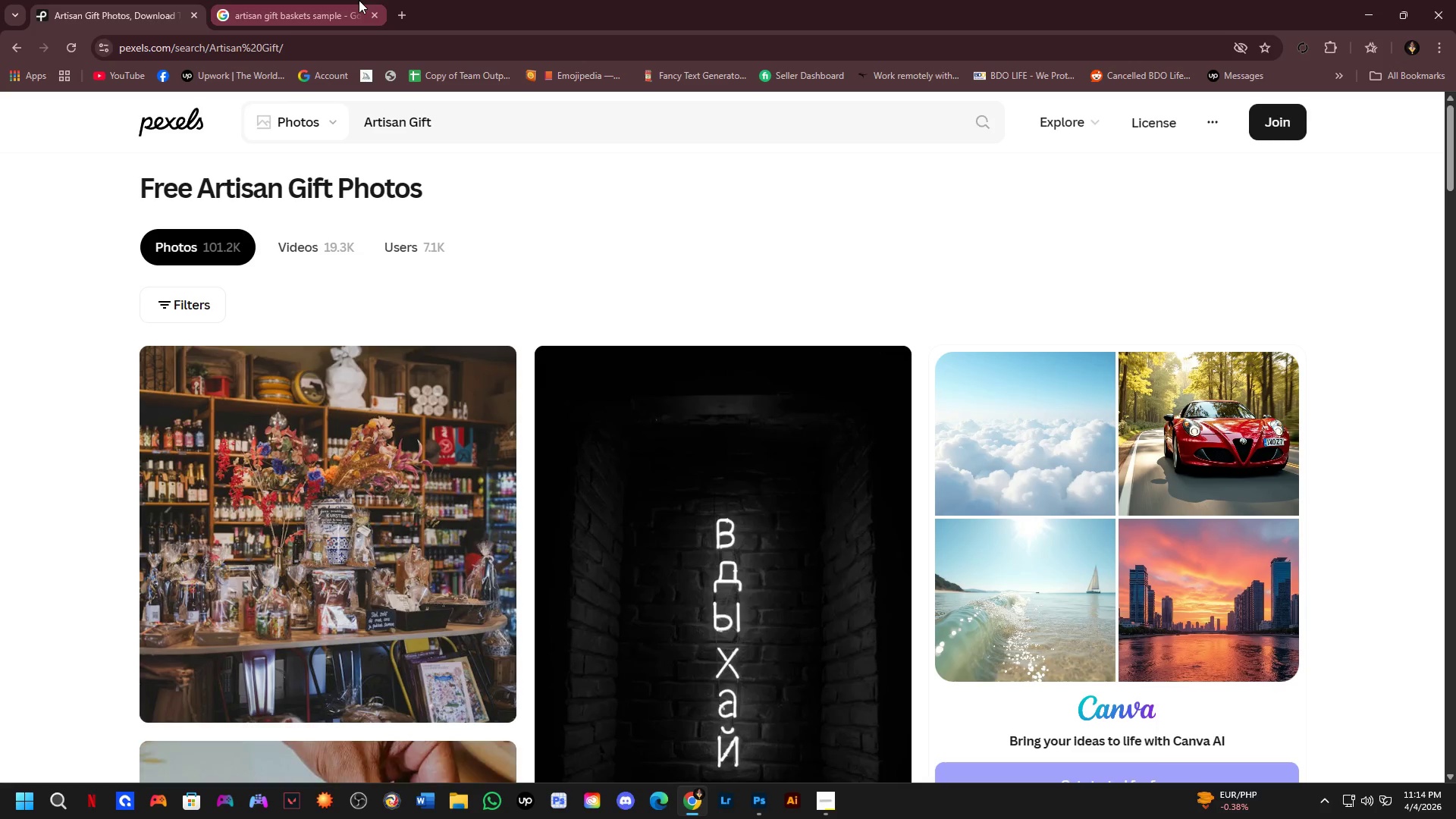 
left_click([359, 0])
 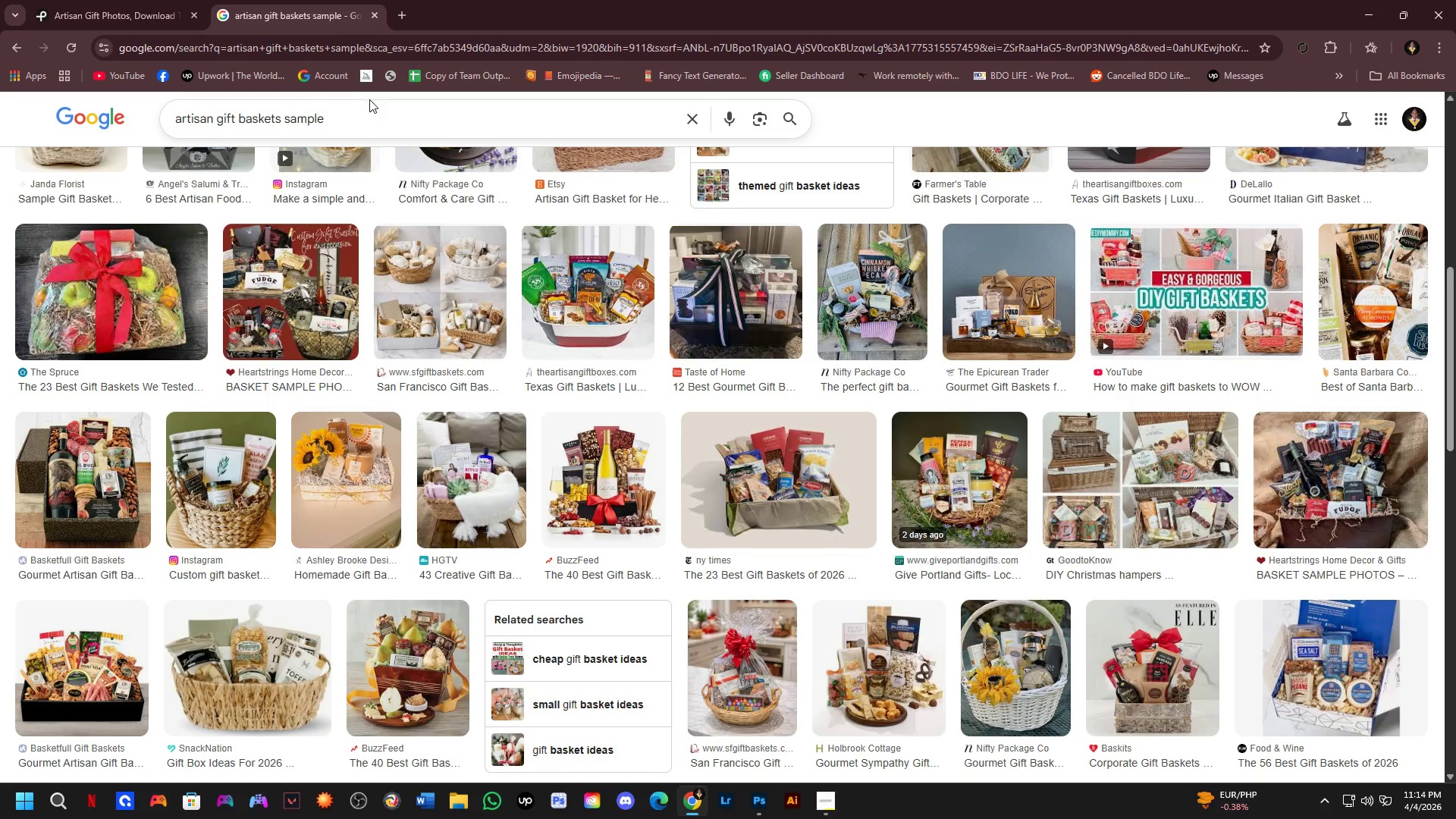 
left_click_drag(start_coordinate=[366, 108], to_coordinate=[234, 122])
 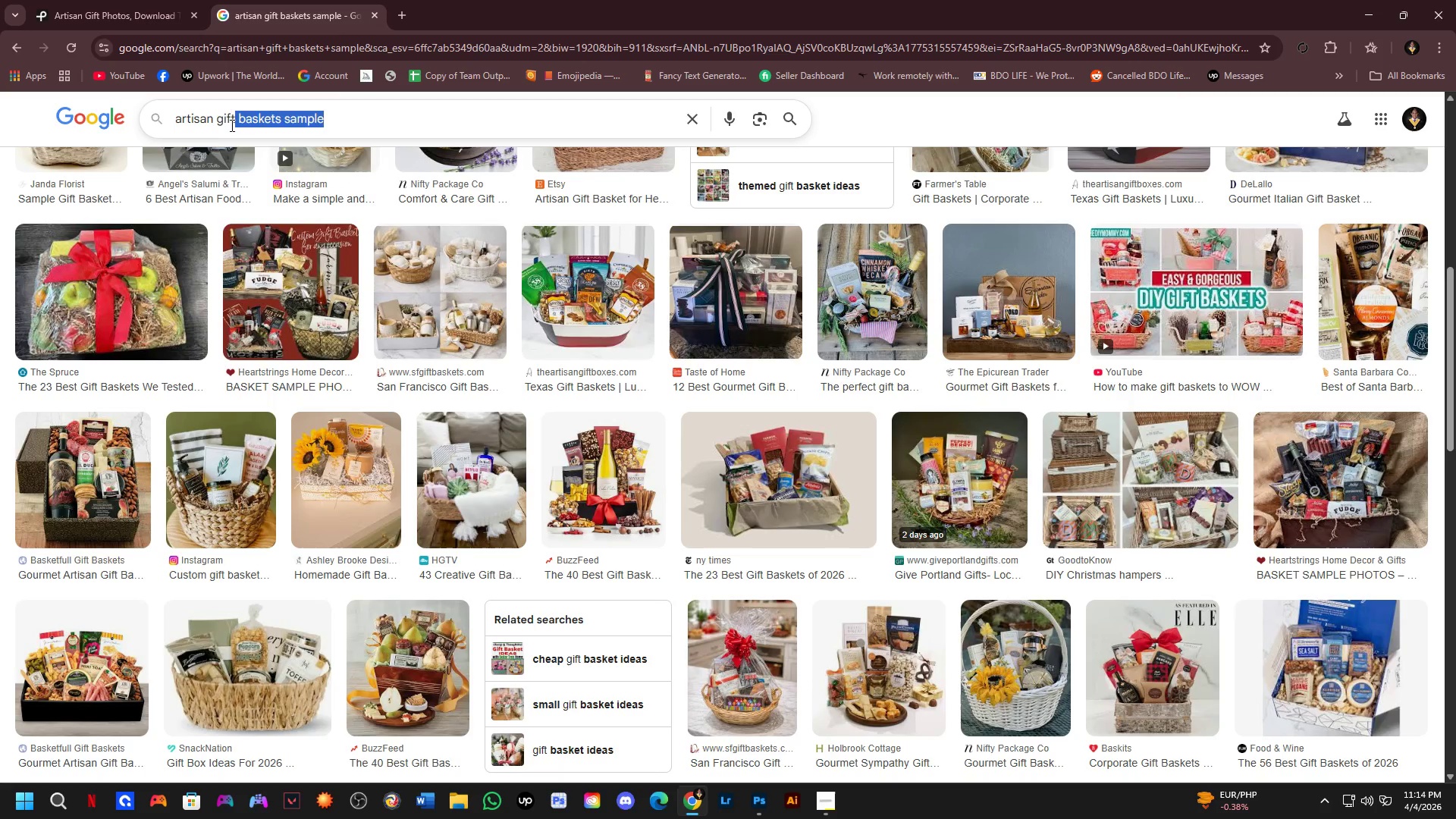 
key(Backspace)
 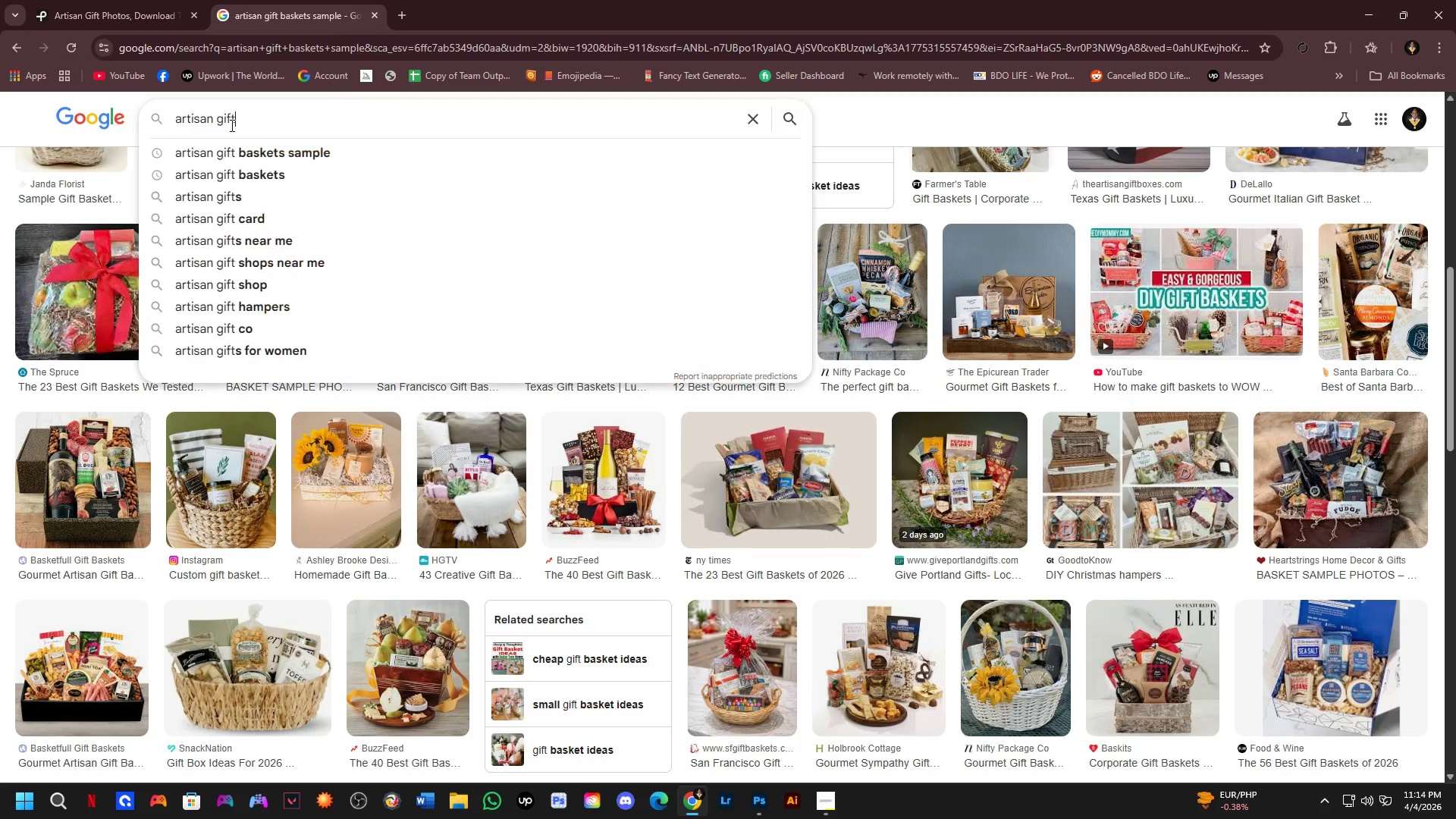 
key(Enter)
 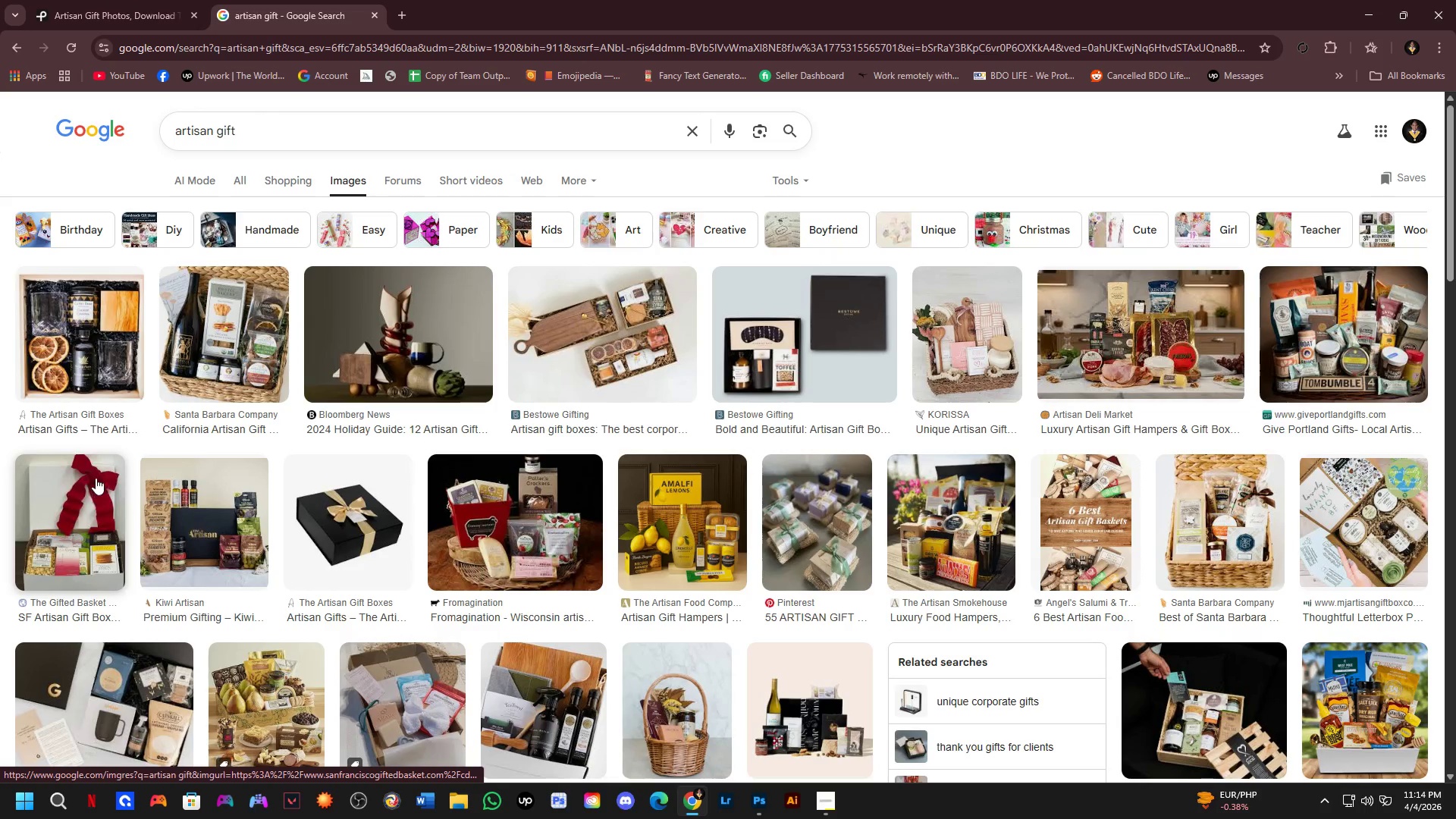 
wait(6.06)
 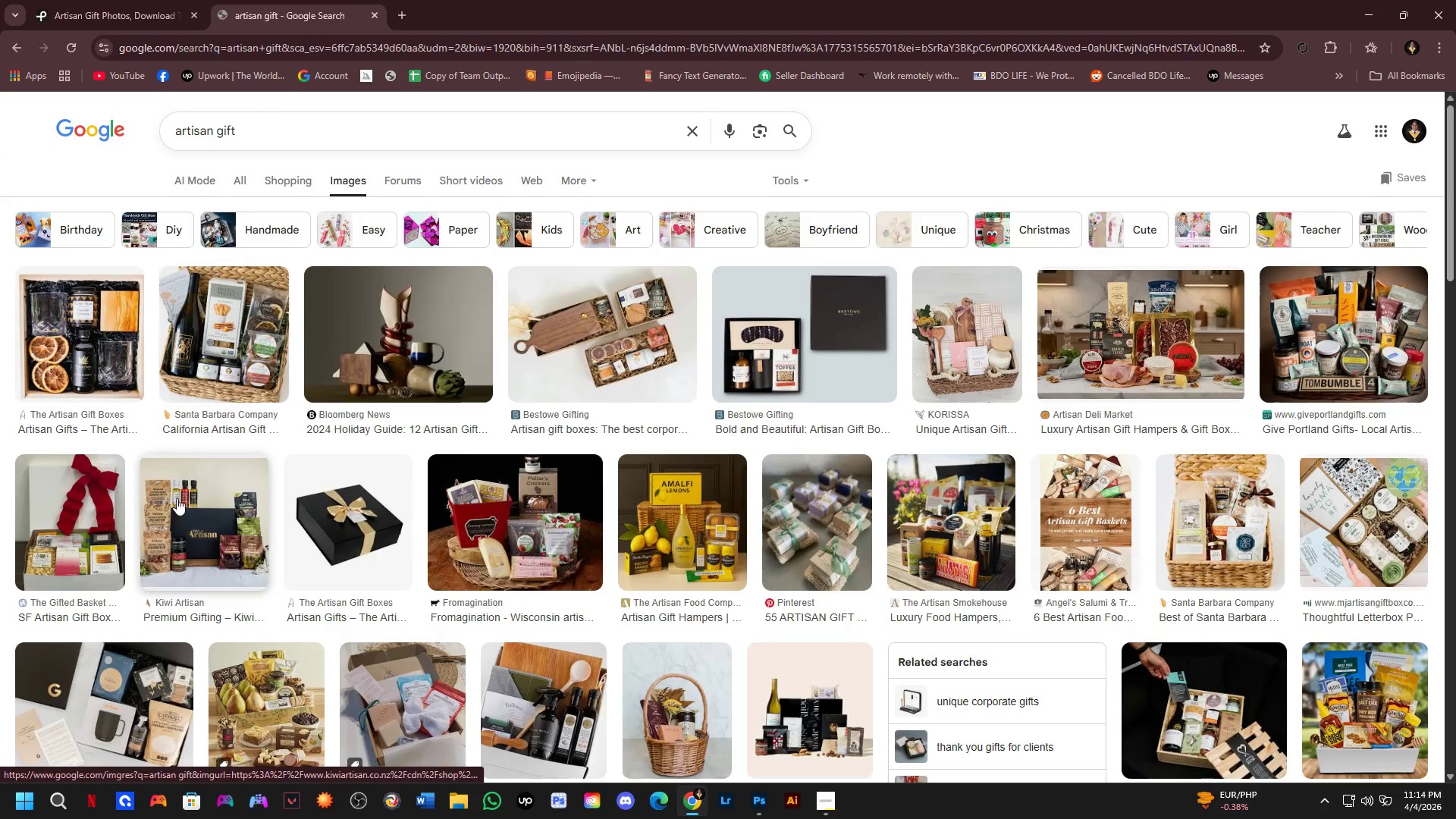 
left_click([128, 0])
 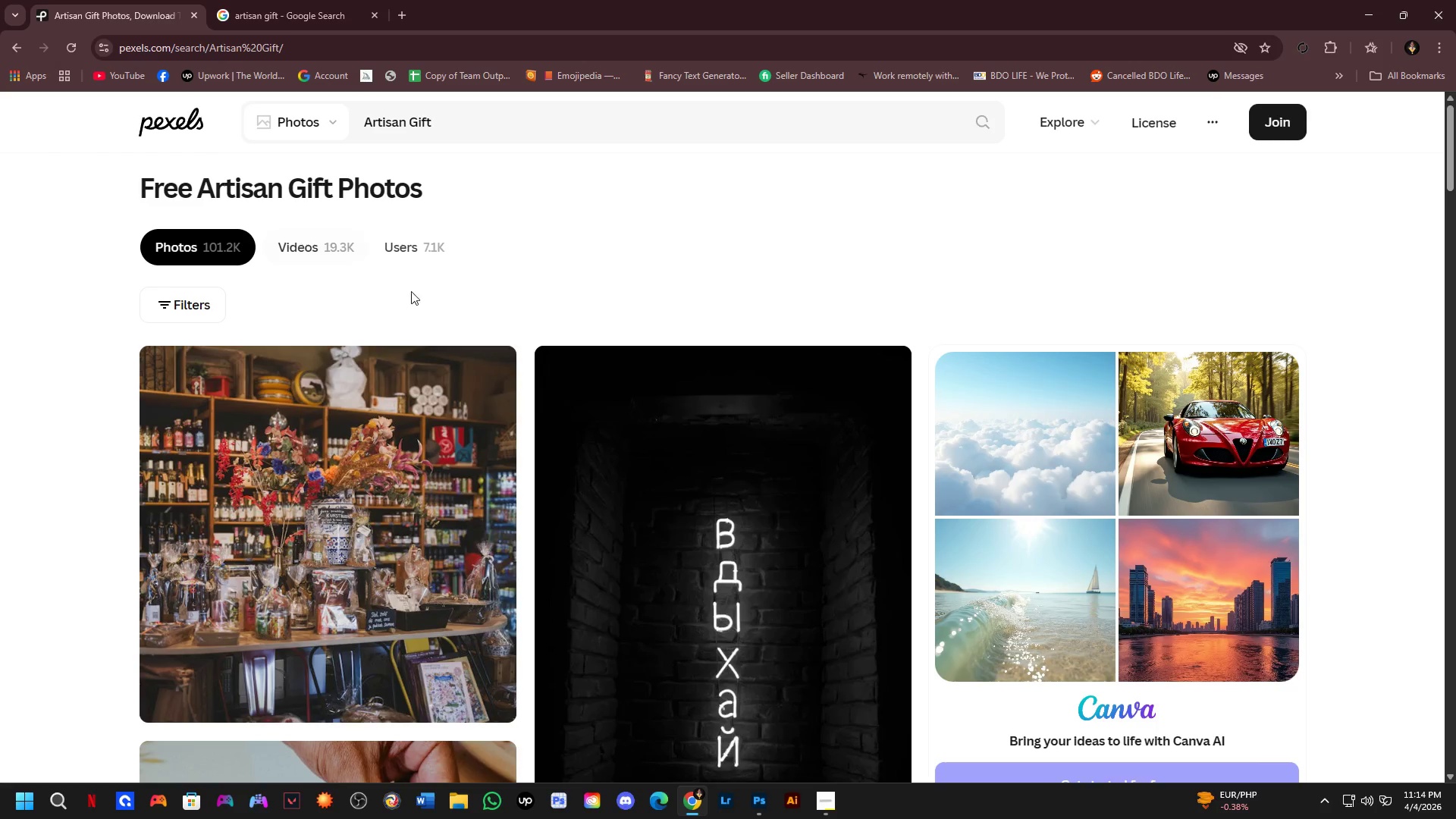 
scroll: coordinate [617, 353], scroll_direction: down, amount: 15.0
 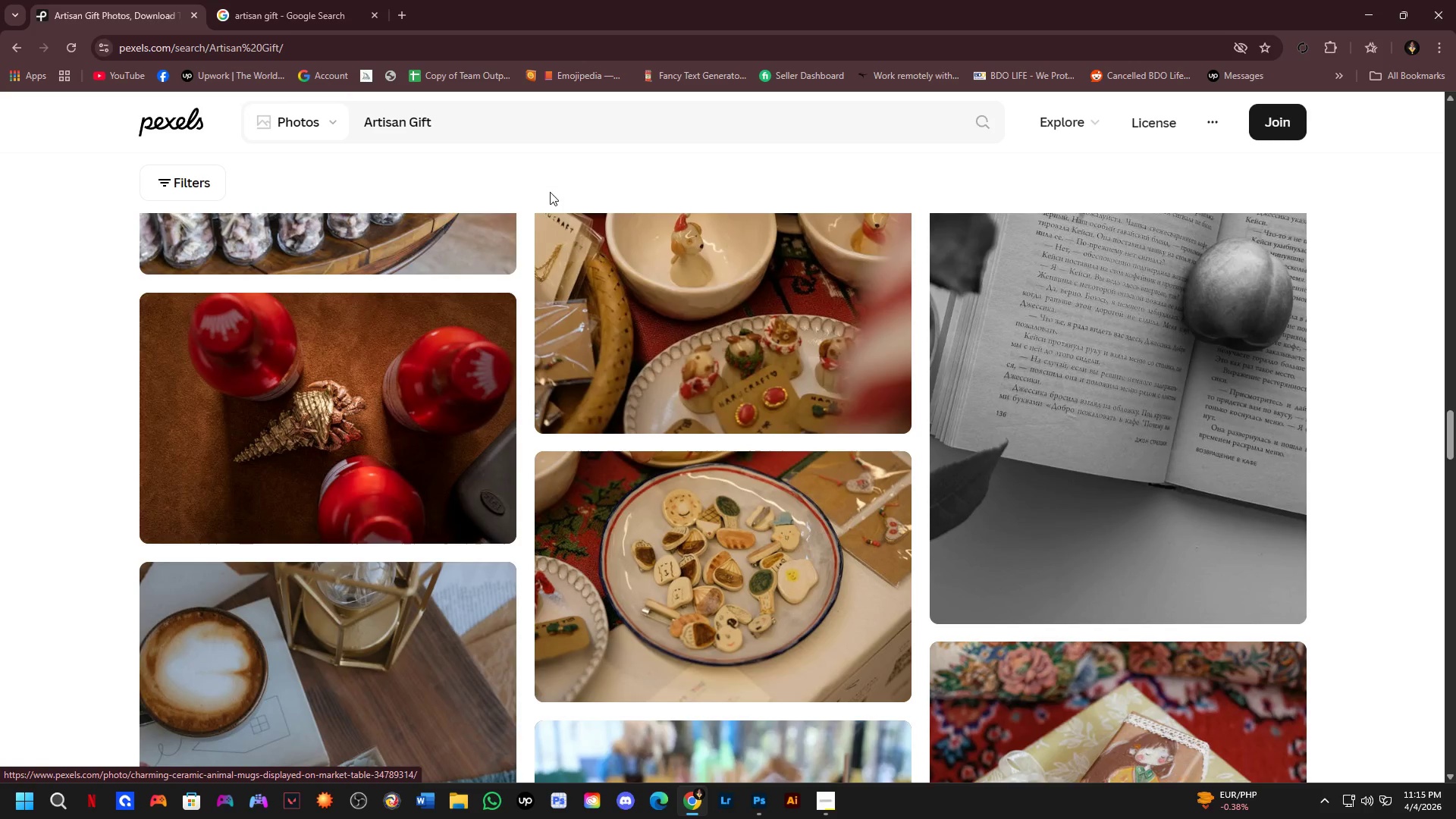 
left_click([488, 123])
 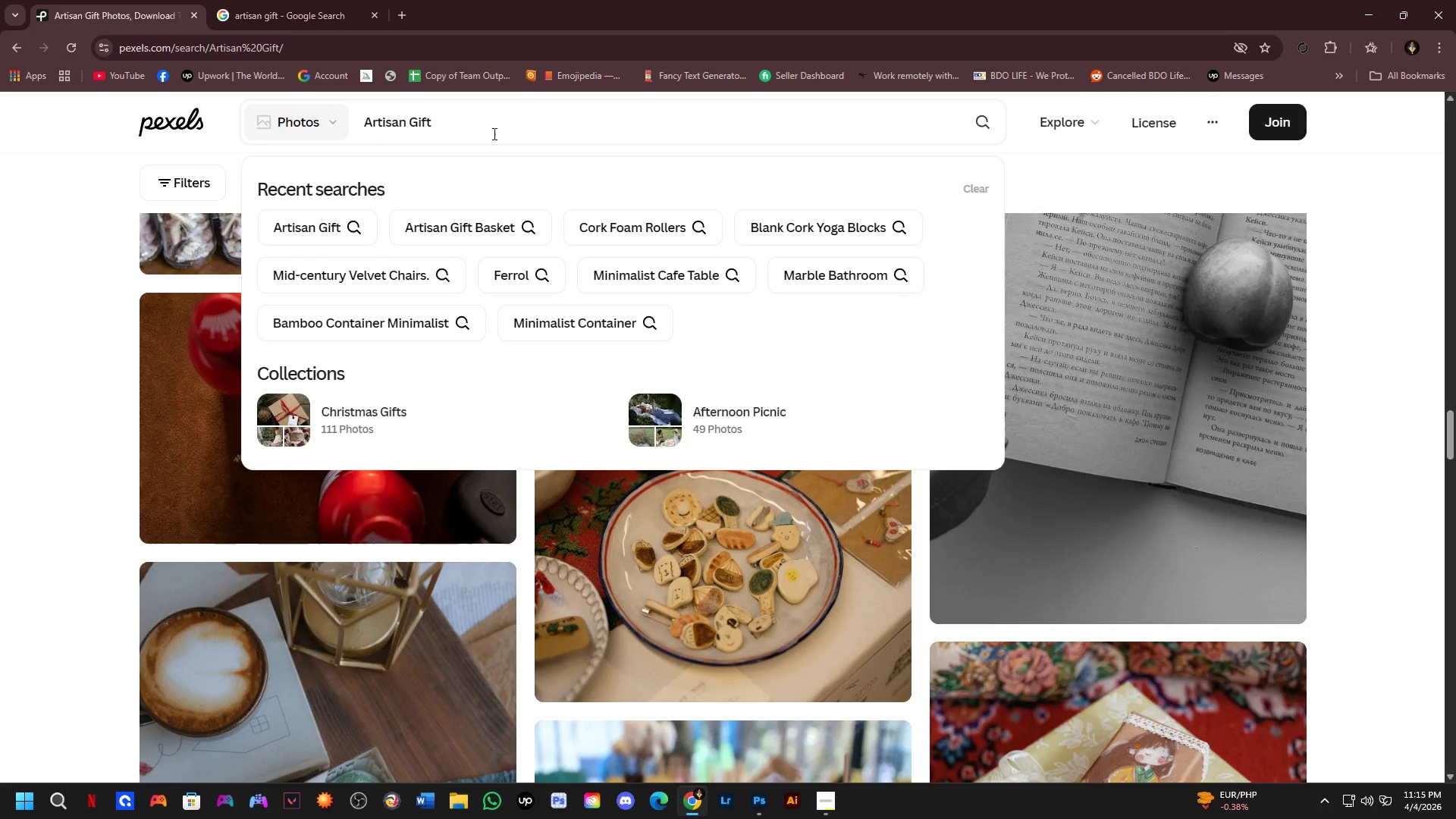 
type( in basket)
 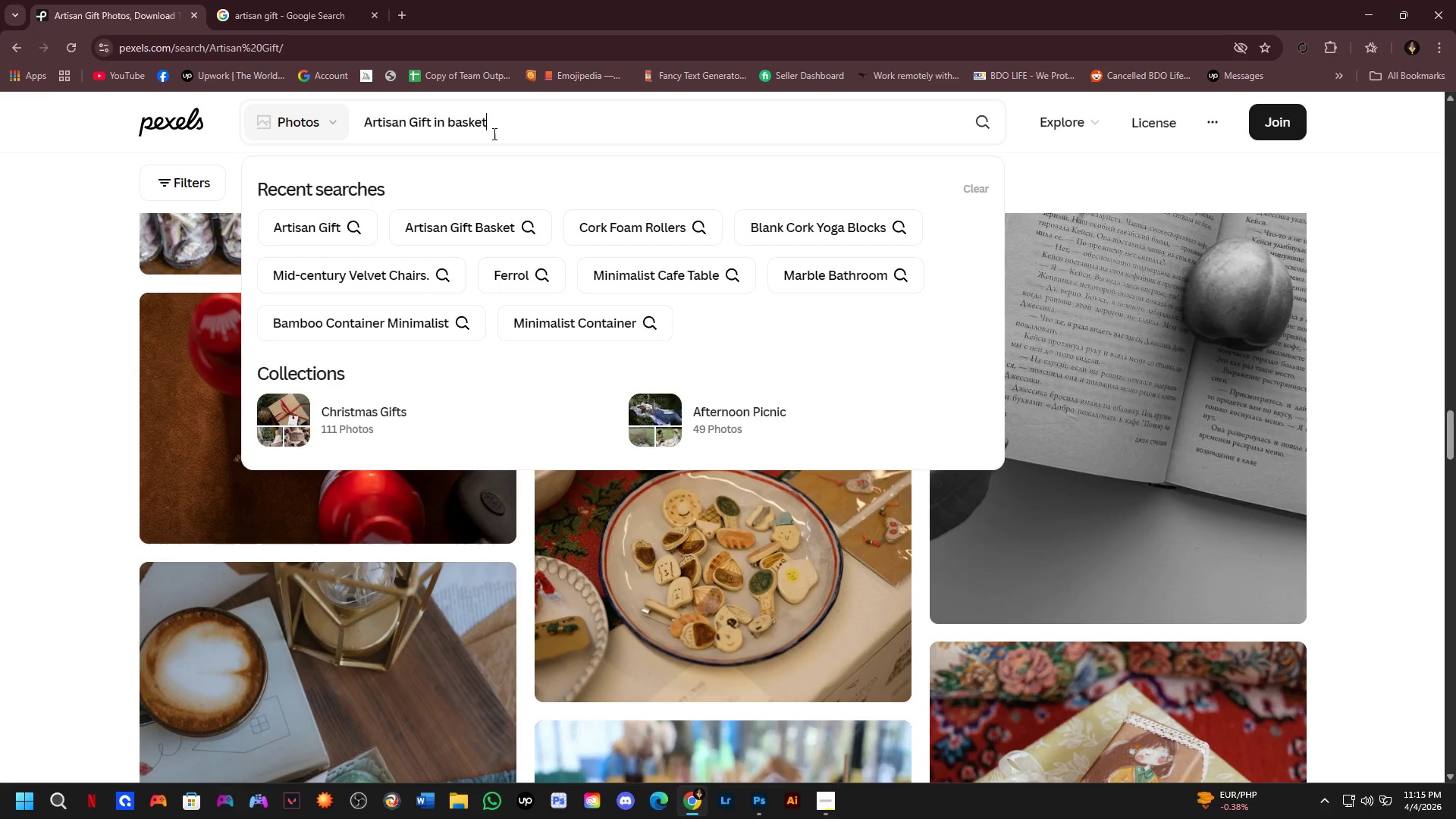 
key(Enter)
 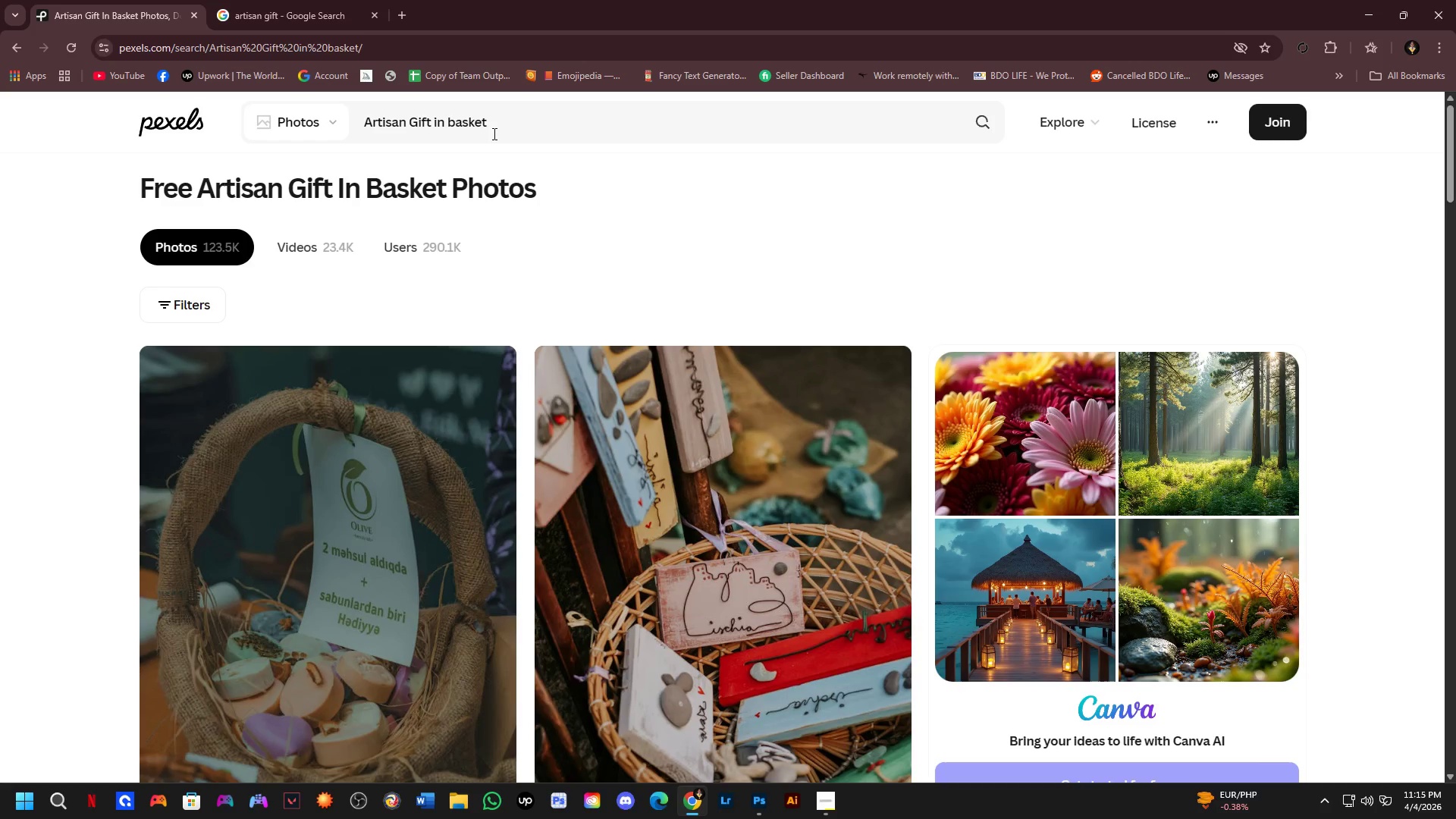 
wait(8.72)
 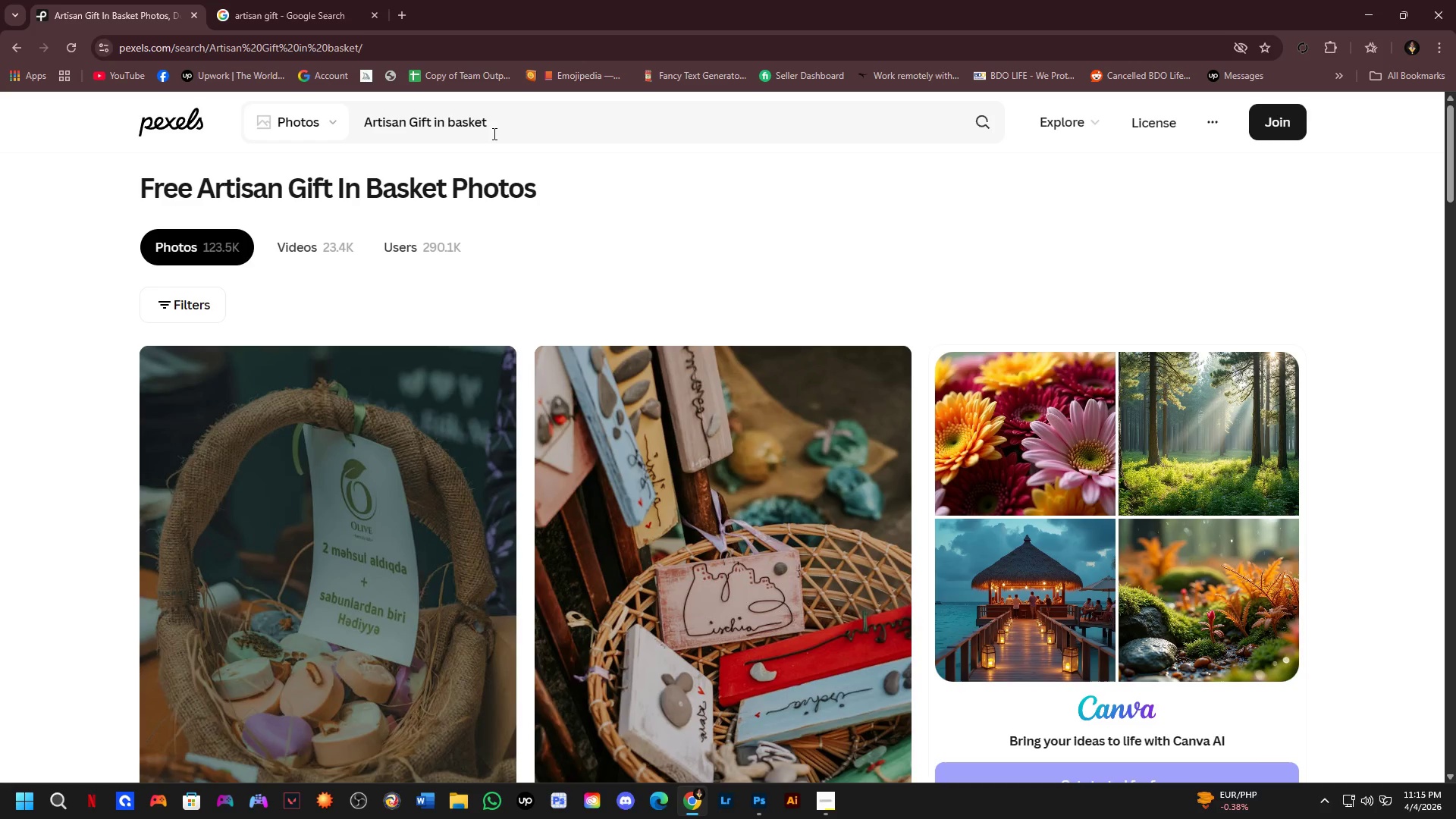 
scroll: coordinate [727, 419], scroll_direction: down, amount: 11.0
 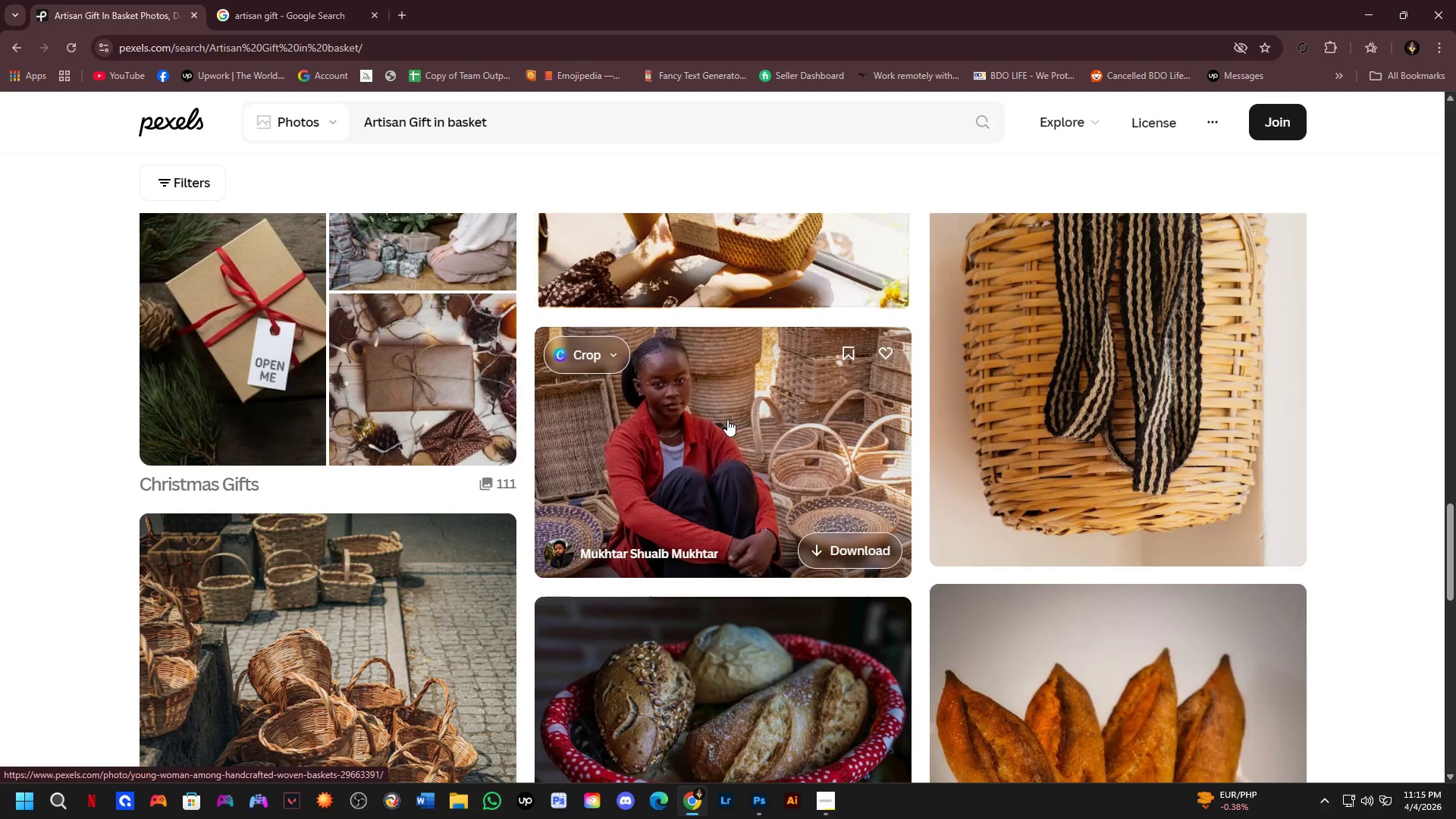 
scroll: coordinate [724, 418], scroll_direction: down, amount: 5.0
 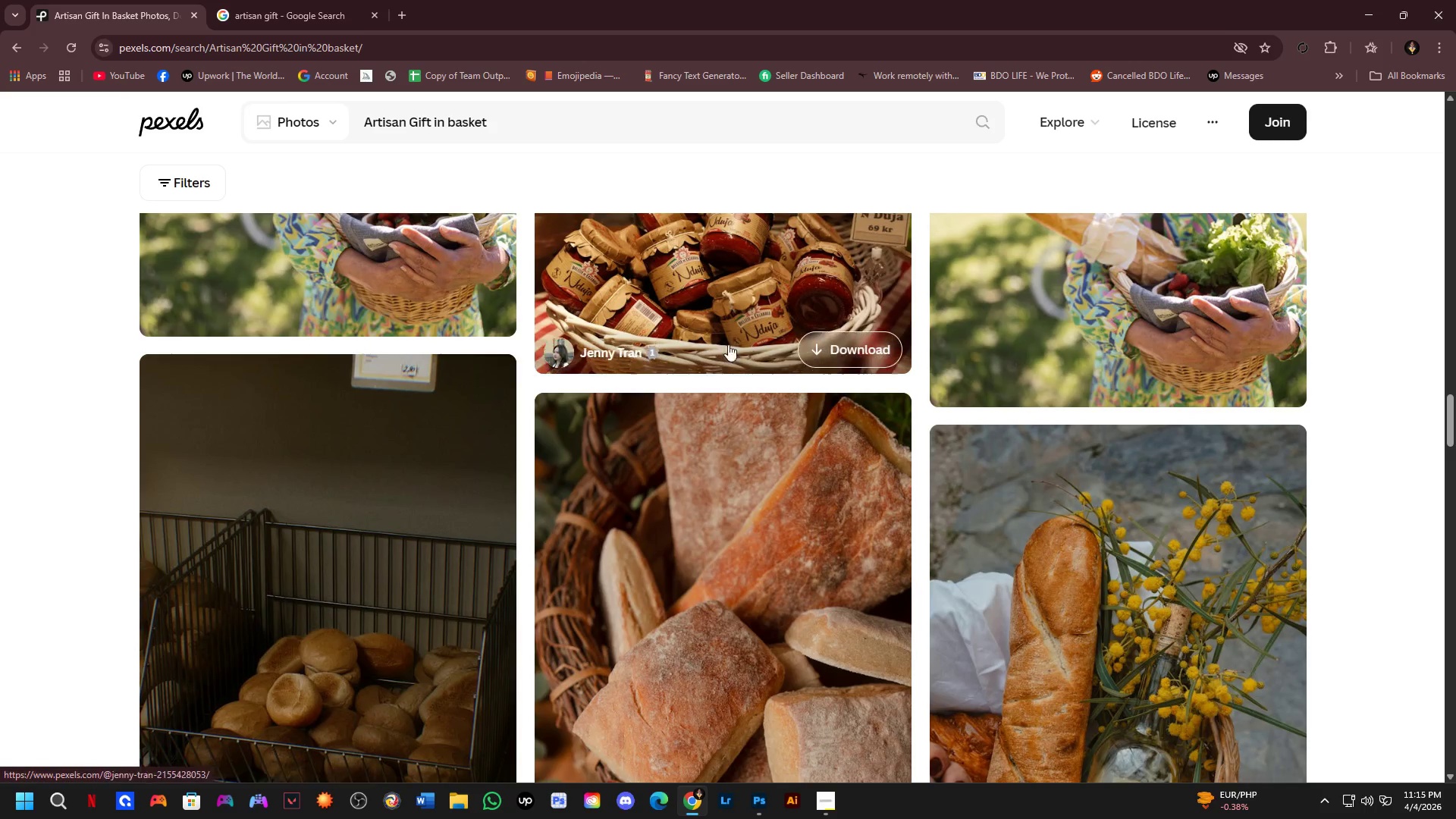 
left_click([732, 313])
 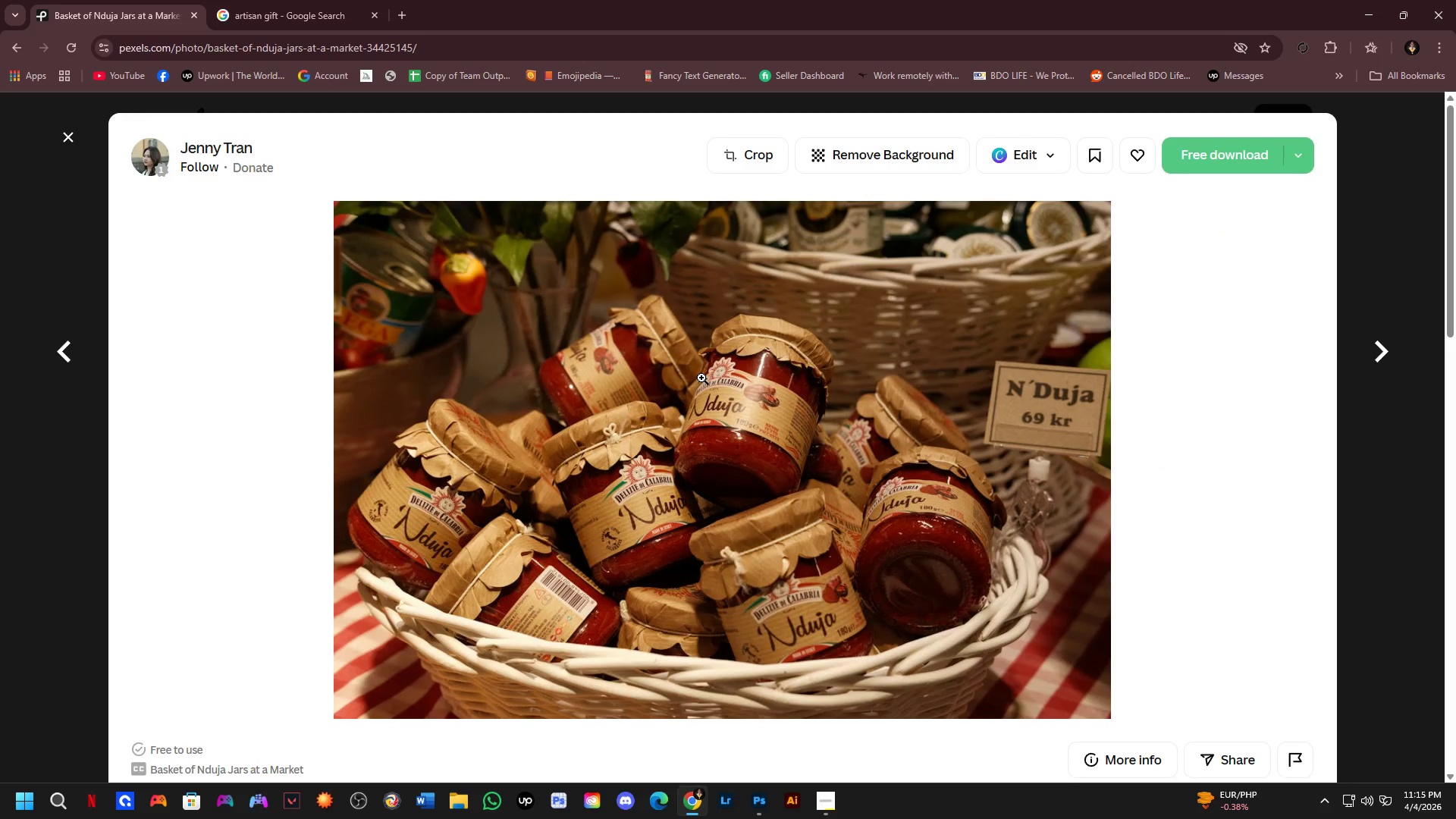 
scroll: coordinate [660, 337], scroll_direction: down, amount: 4.0
 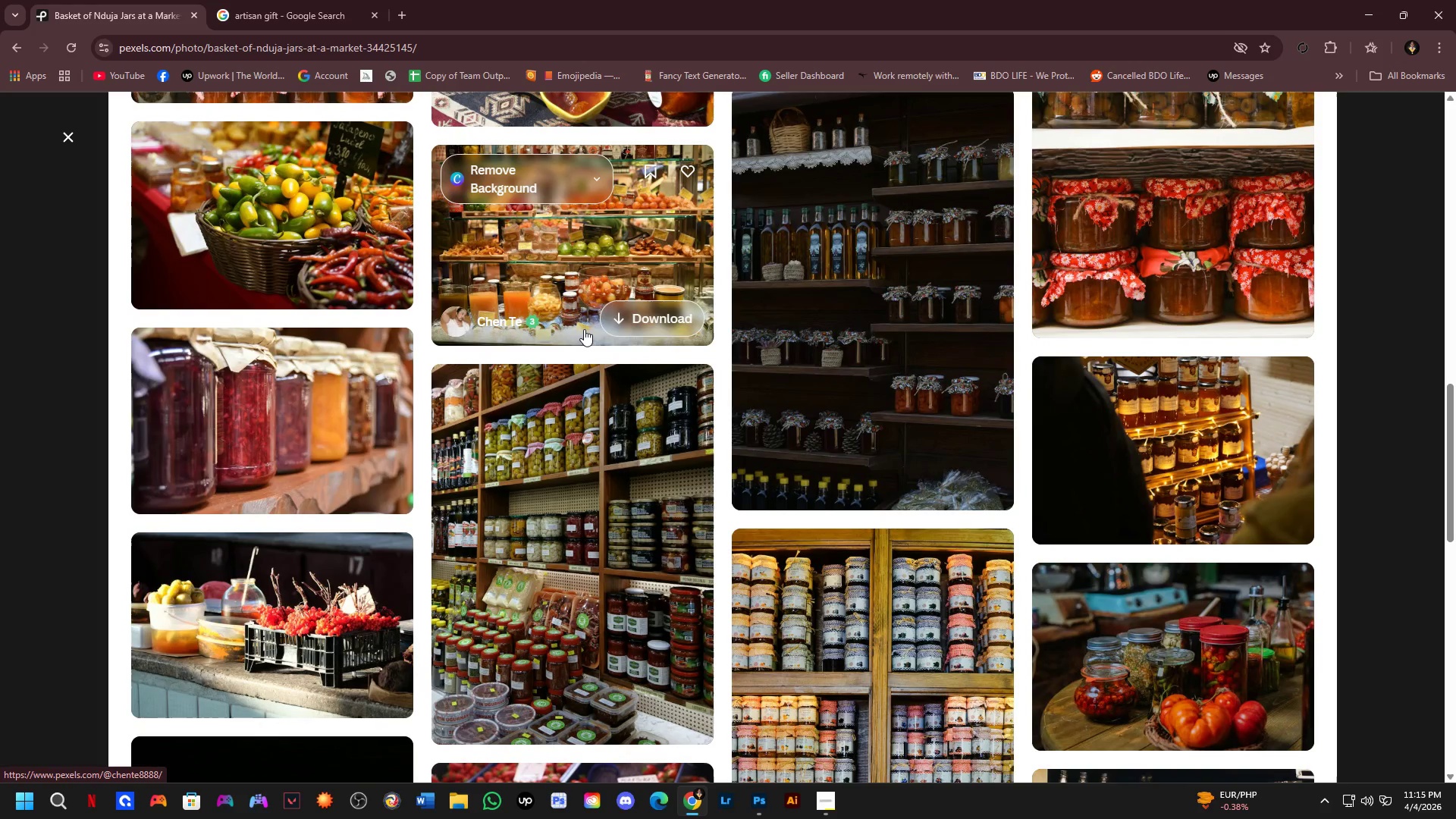 
key(Control+ControlLeft)
 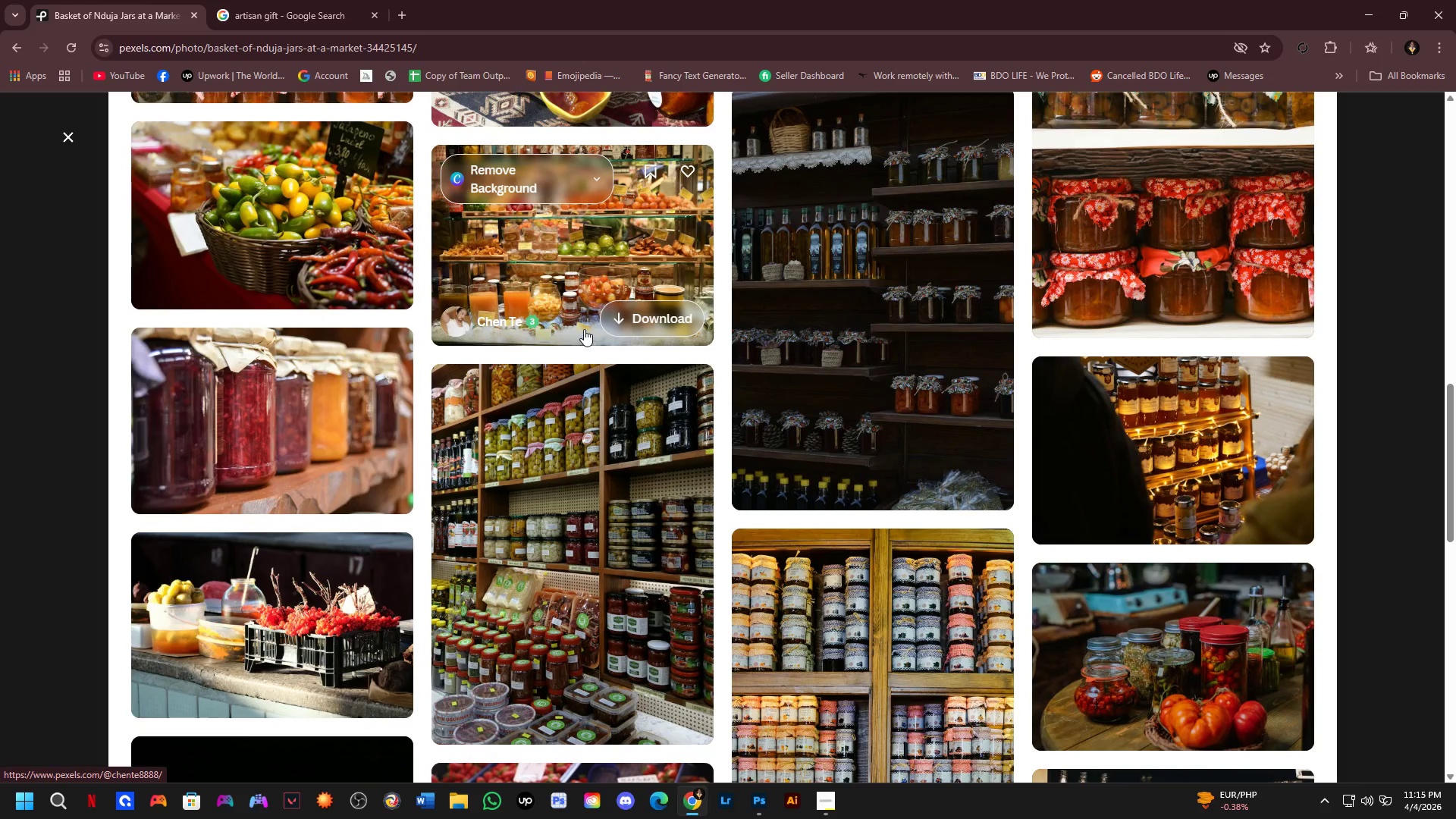 
scroll: coordinate [499, 325], scroll_direction: down, amount: 11.0
 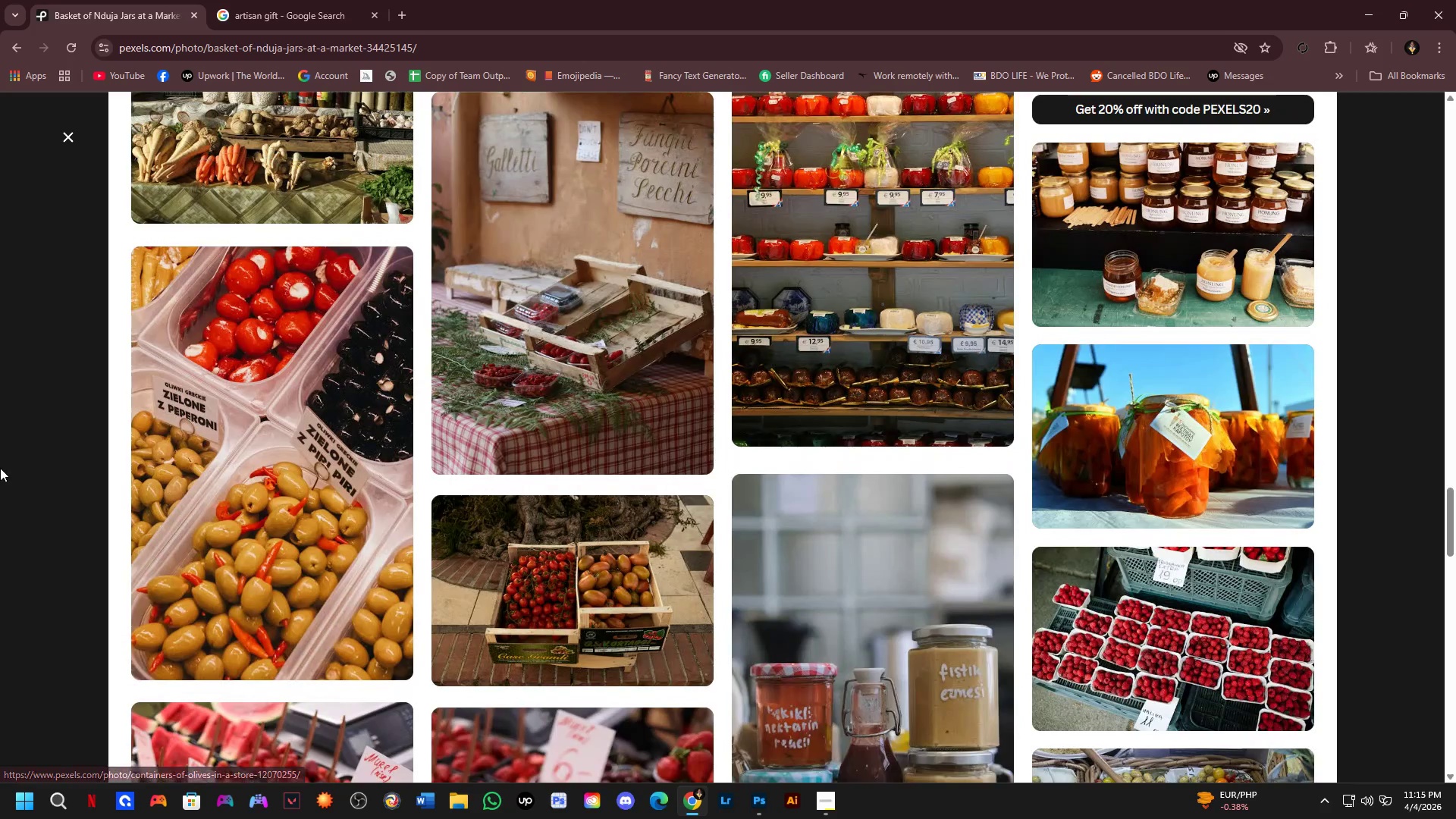 
left_click([0, 468])
 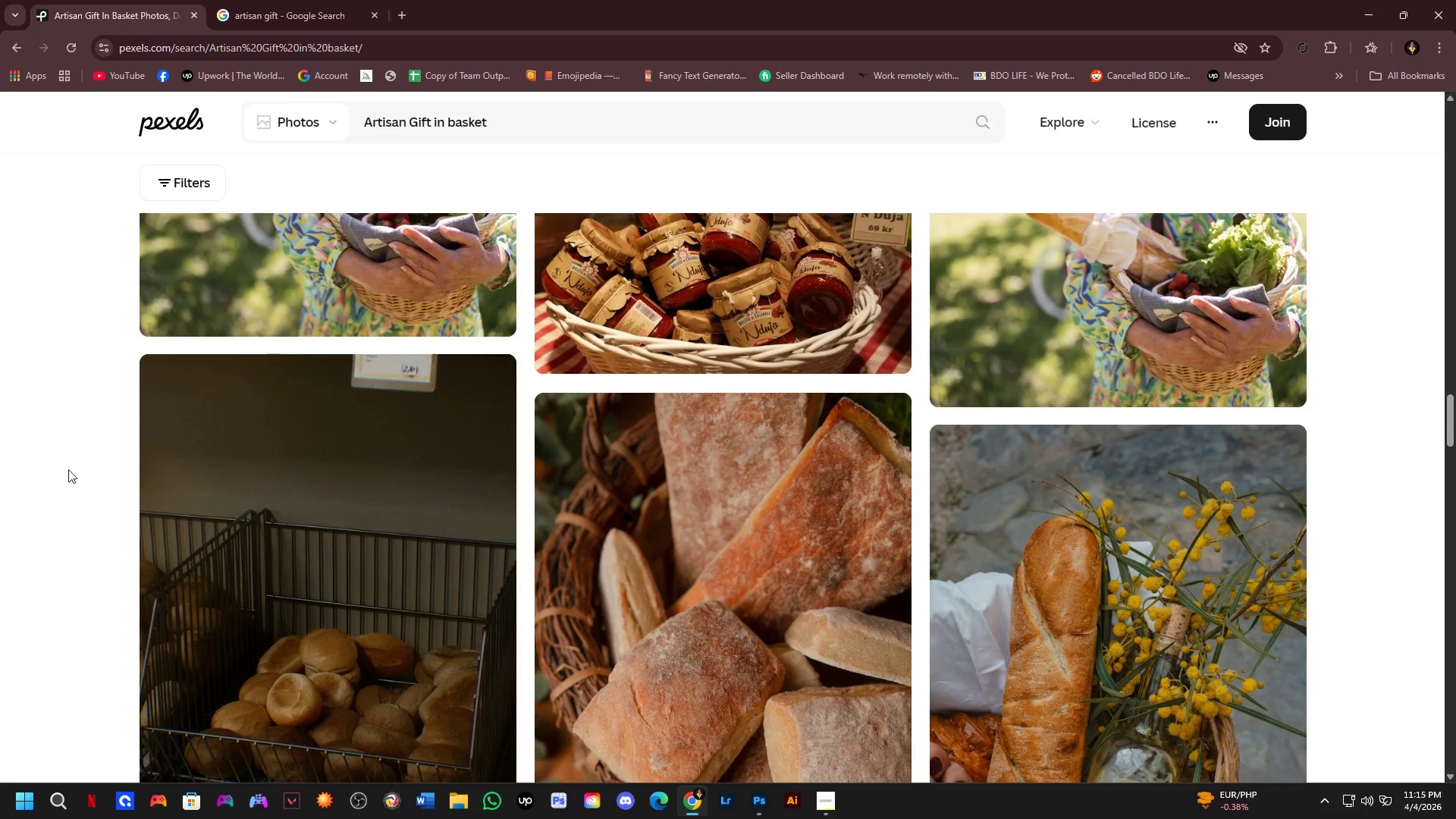 
scroll: coordinate [421, 420], scroll_direction: down, amount: 3.0
 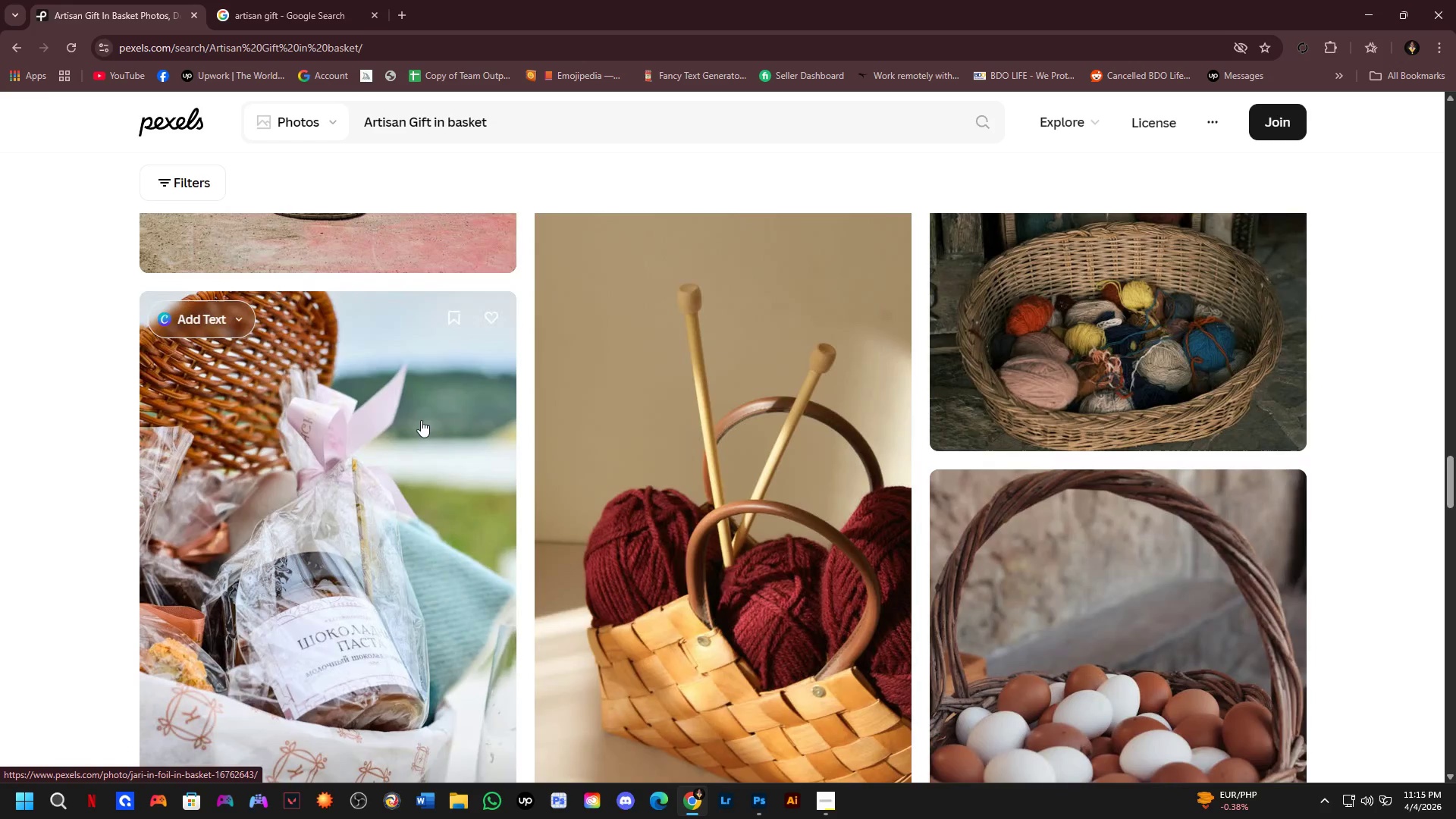 
scroll: coordinate [421, 420], scroll_direction: up, amount: 1.0
 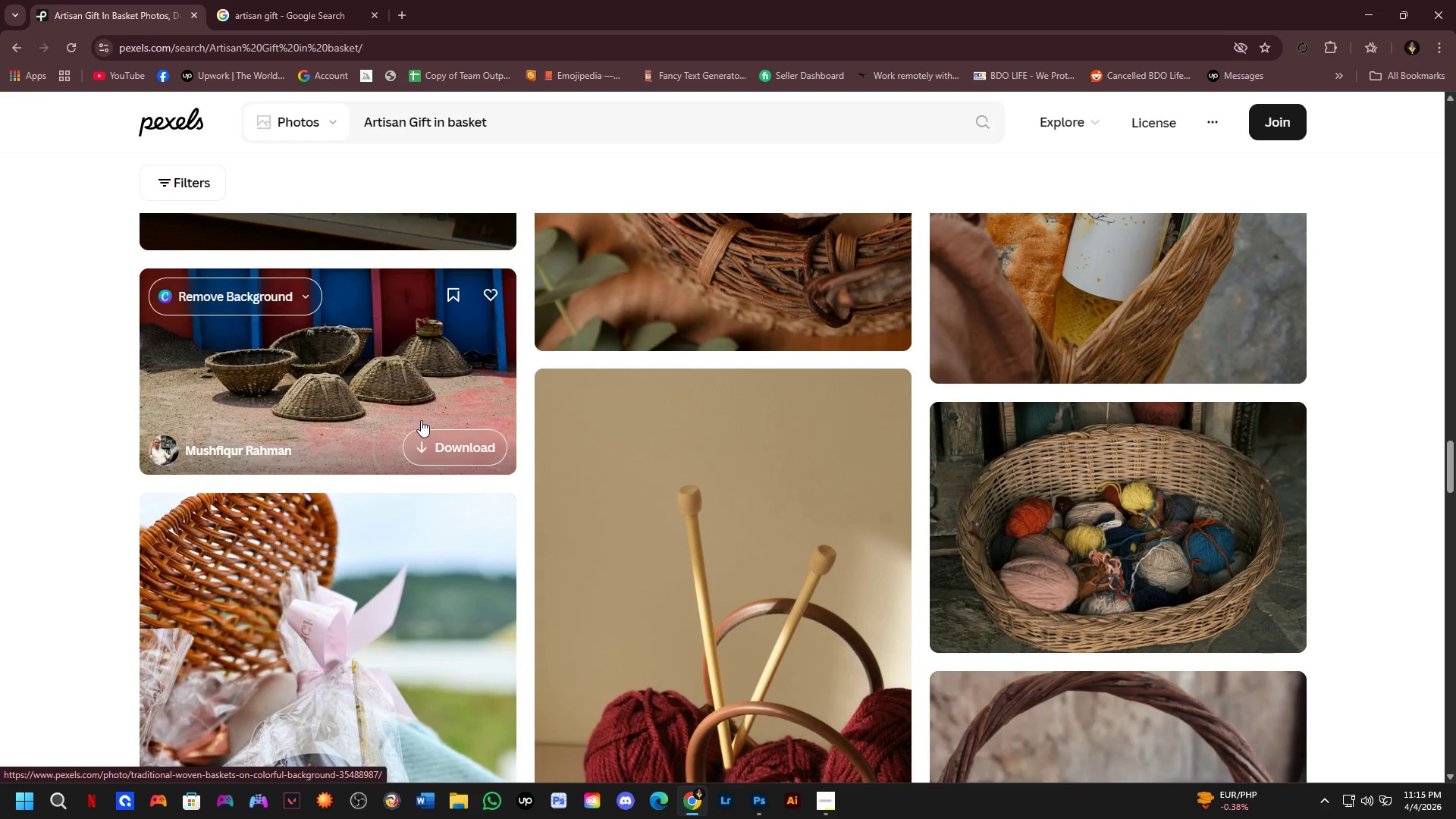 
scroll: coordinate [626, 395], scroll_direction: down, amount: 4.0
 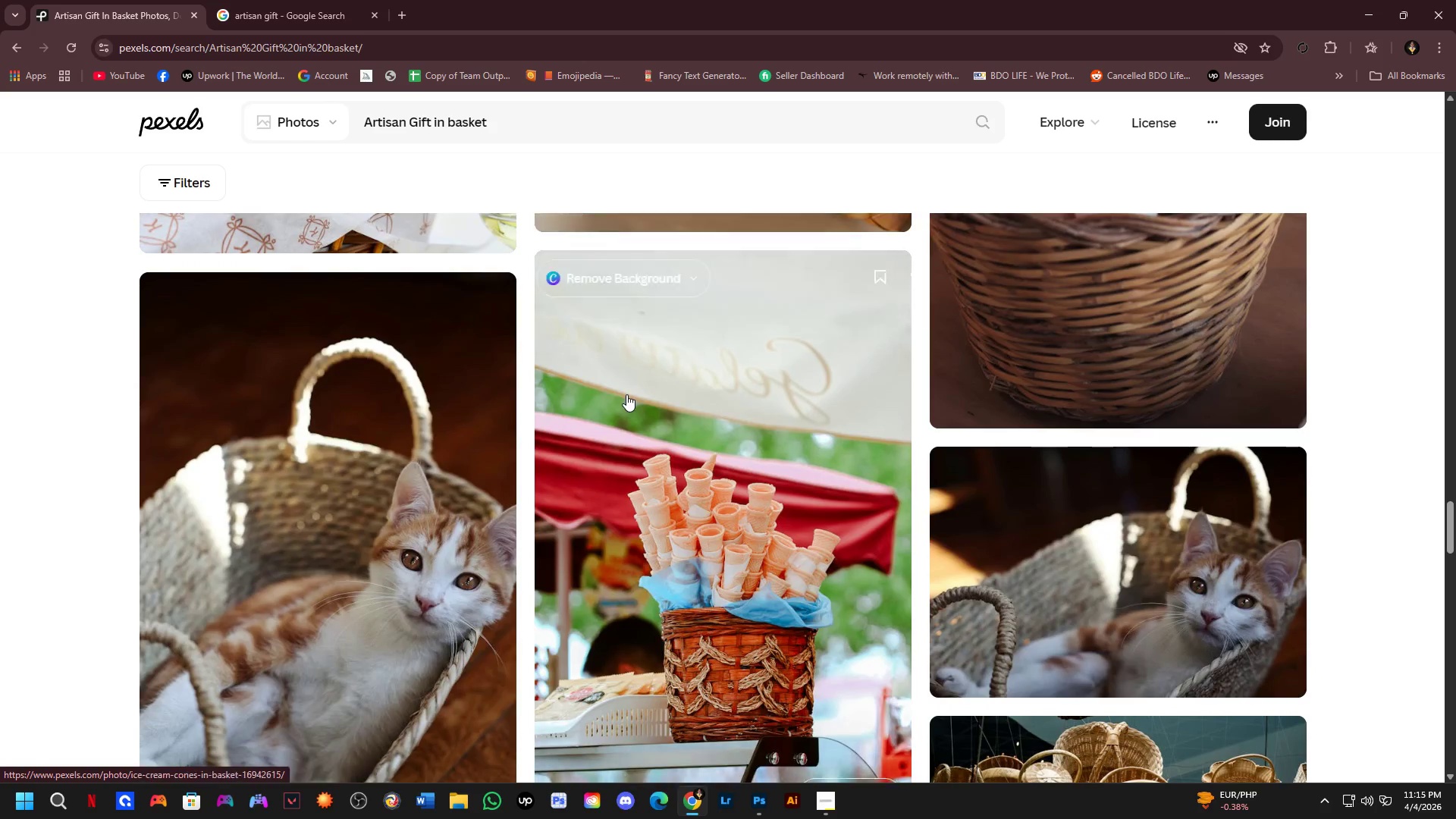 
scroll: coordinate [626, 394], scroll_direction: none, amount: 0.0
 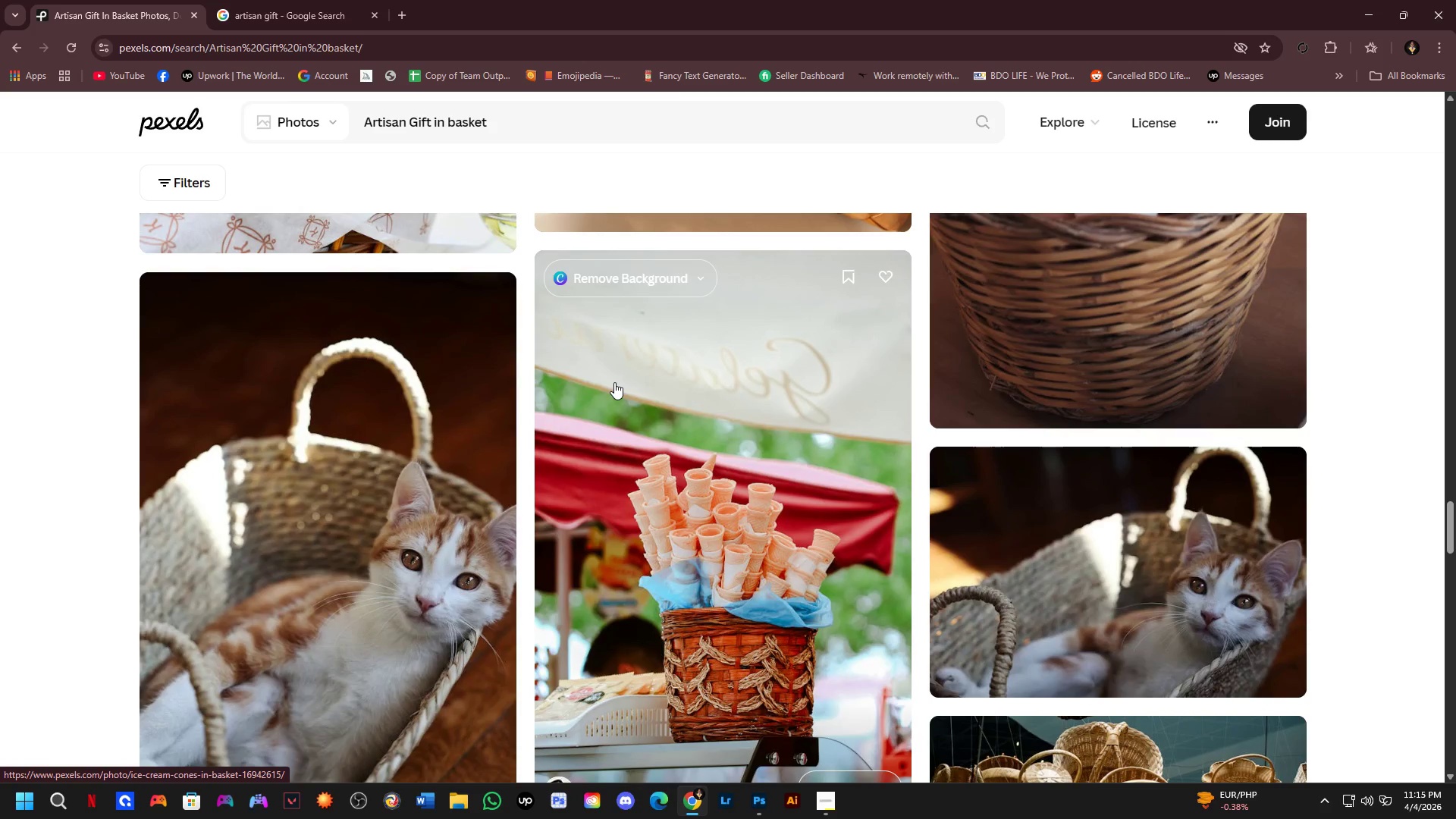 
scroll: coordinate [611, 380], scroll_direction: down, amount: 1.0
 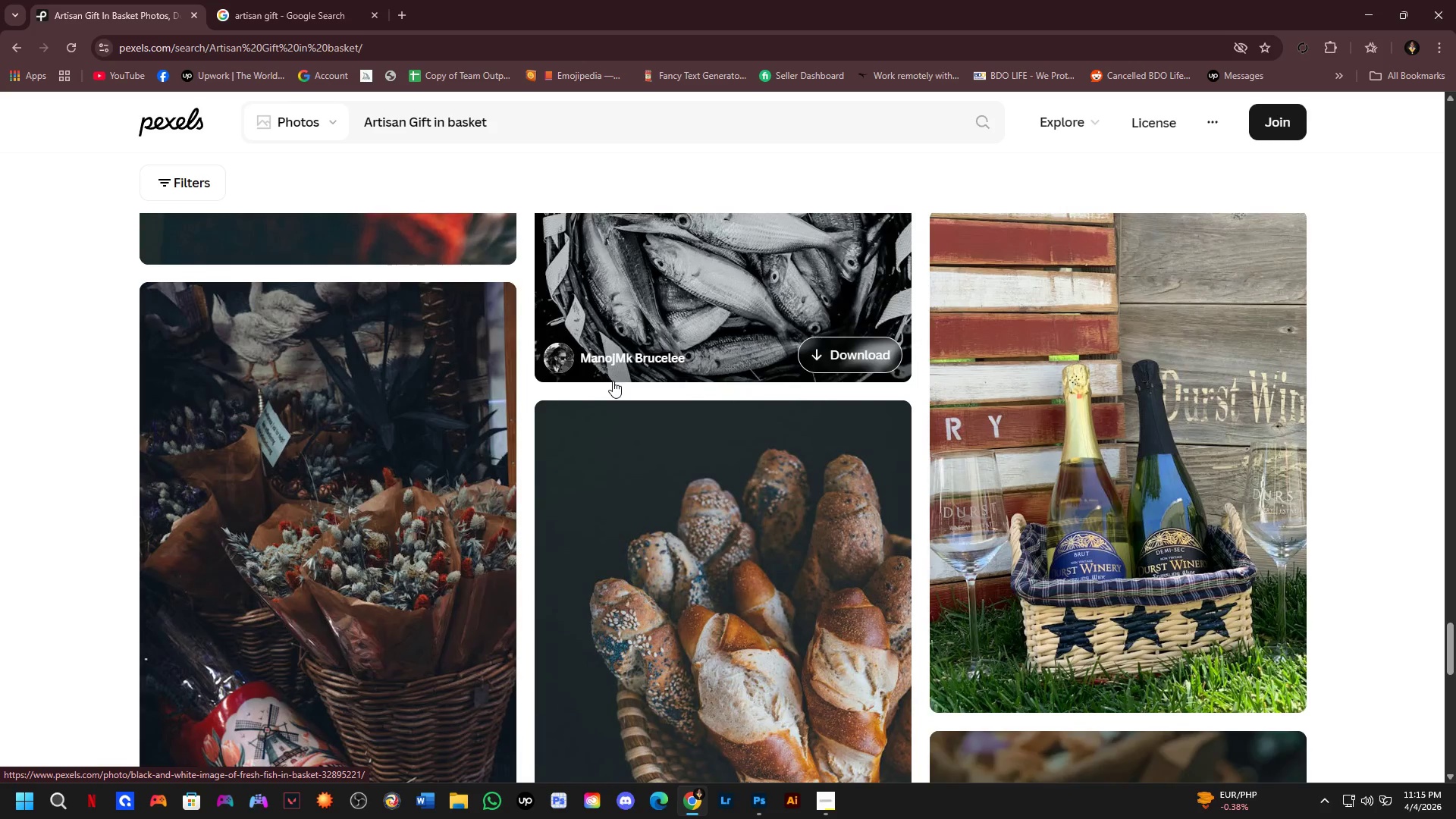 
left_click([1096, 428])
 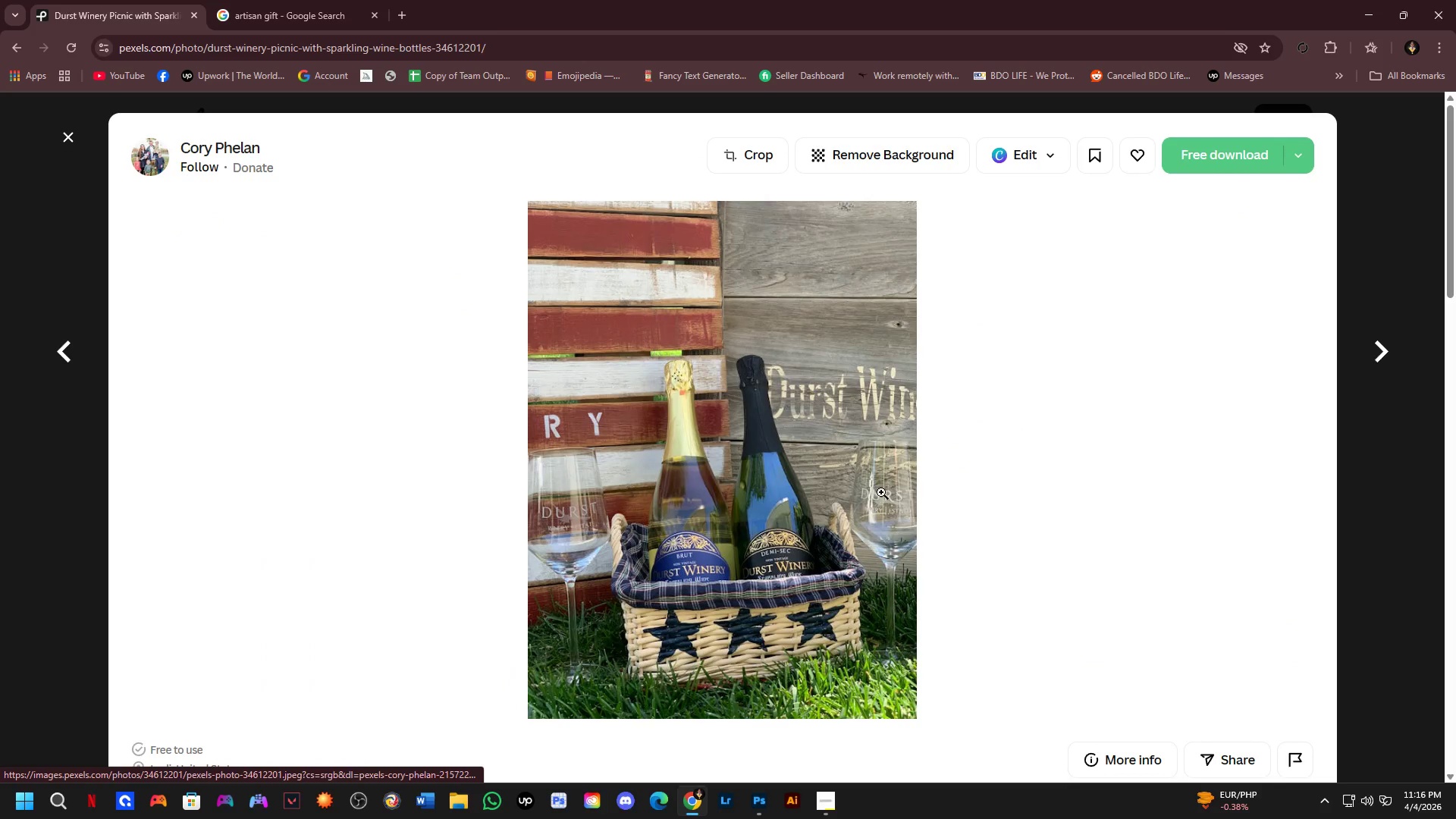 
scroll: coordinate [849, 502], scroll_direction: down, amount: 6.0
 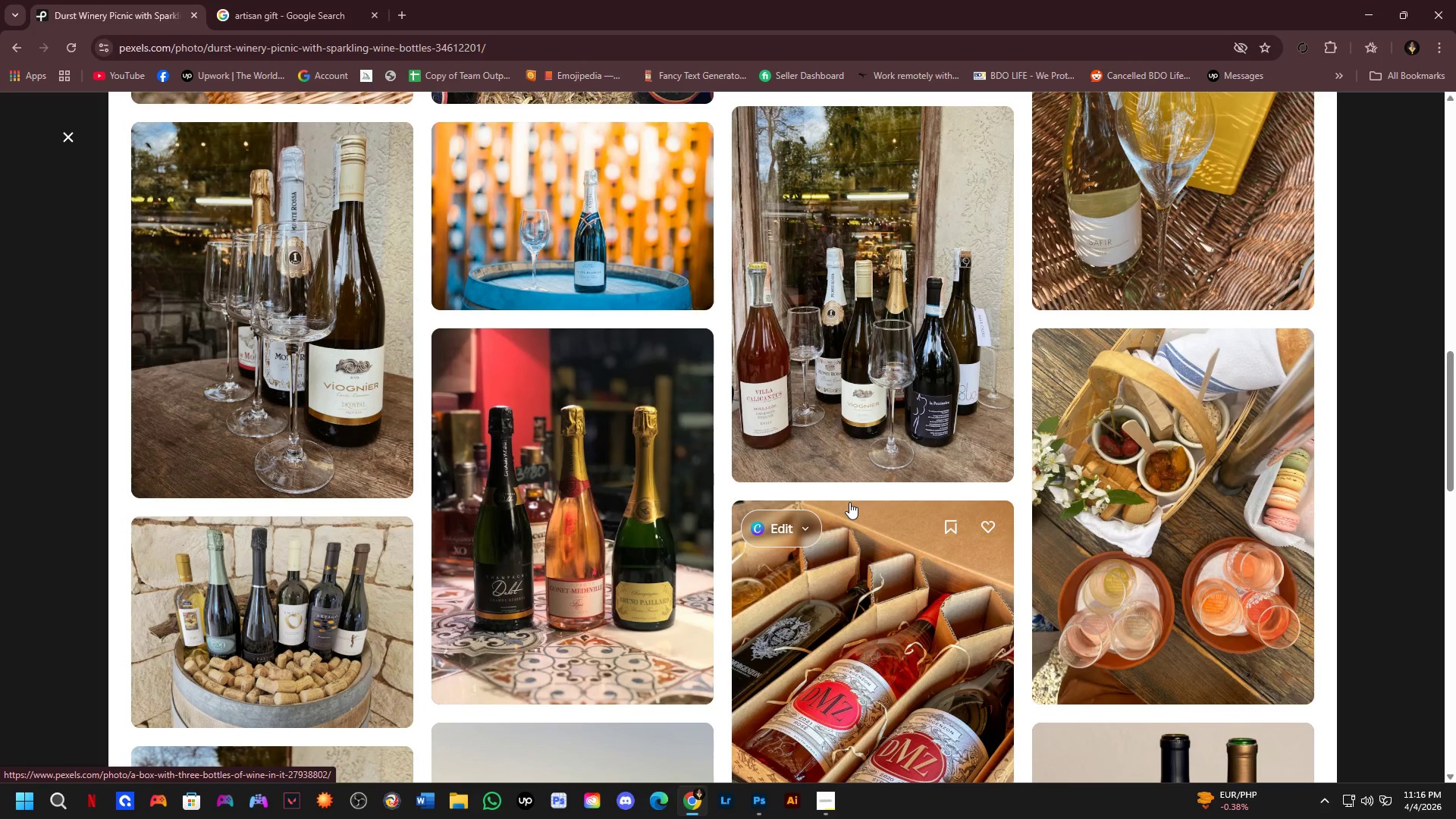 
scroll: coordinate [849, 502], scroll_direction: up, amount: 1.0
 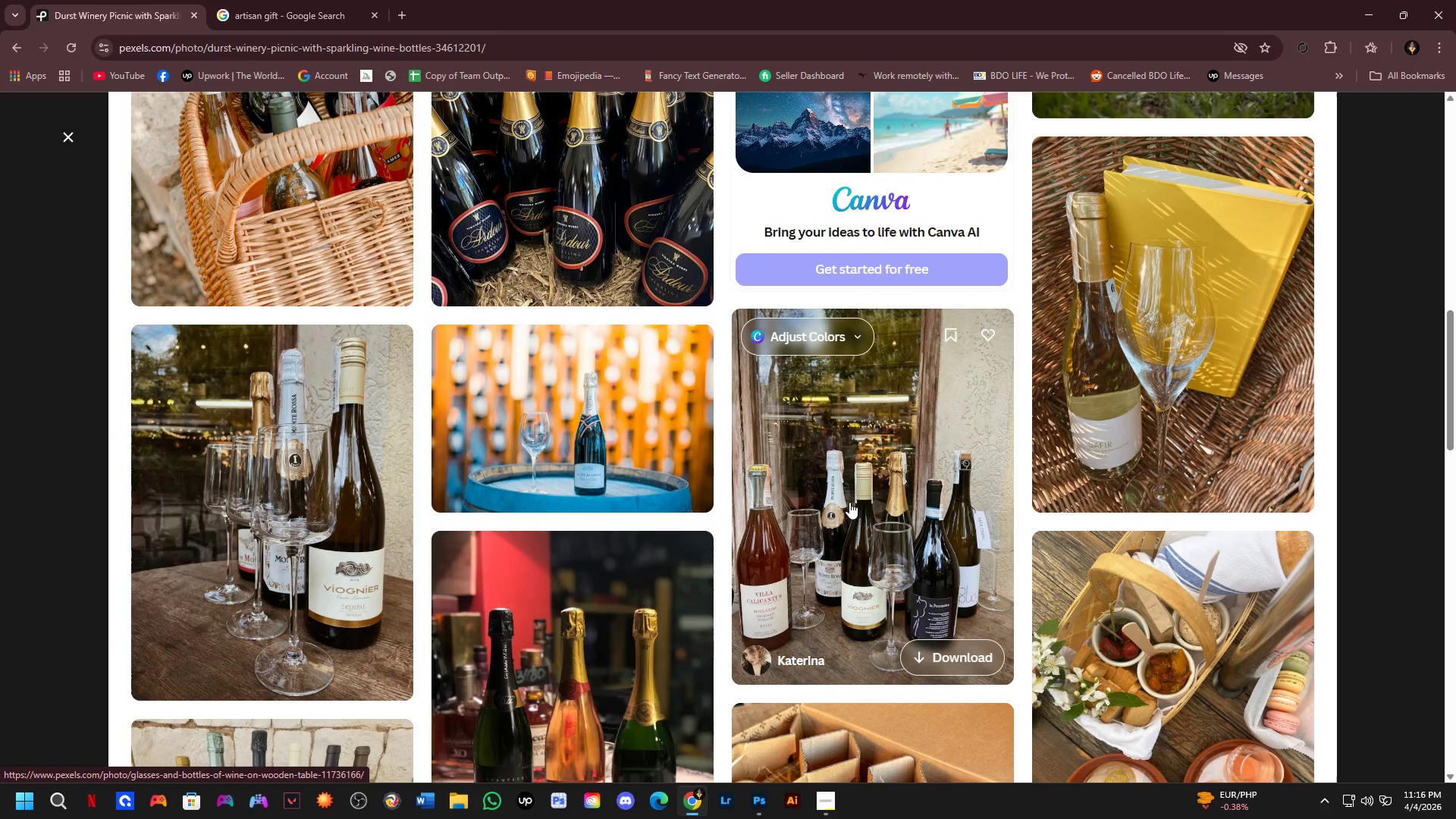 
scroll: coordinate [849, 501], scroll_direction: down, amount: 1.0
 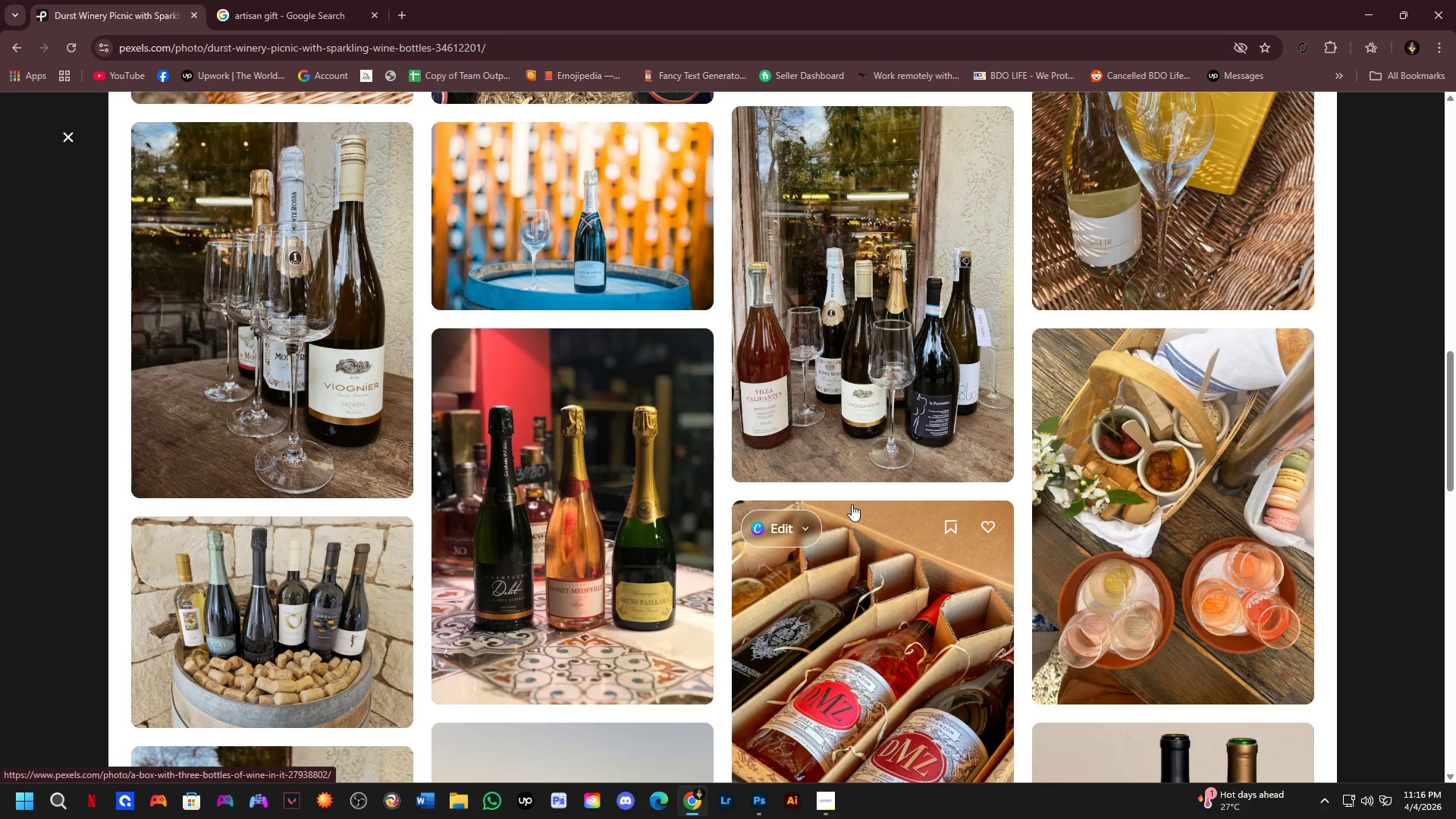 
wait(7.51)
 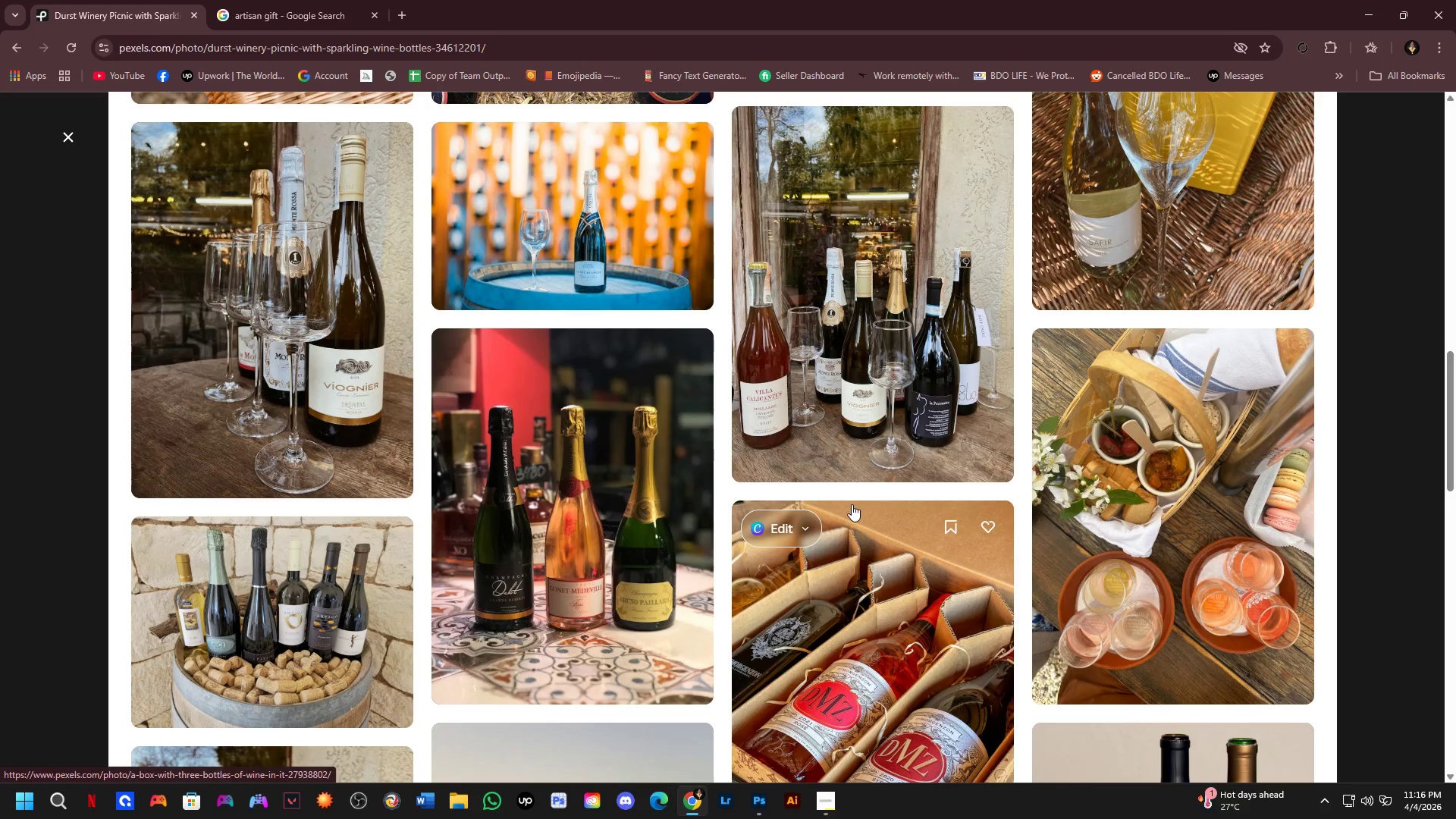 
scroll: coordinate [823, 475], scroll_direction: down, amount: 1.0
 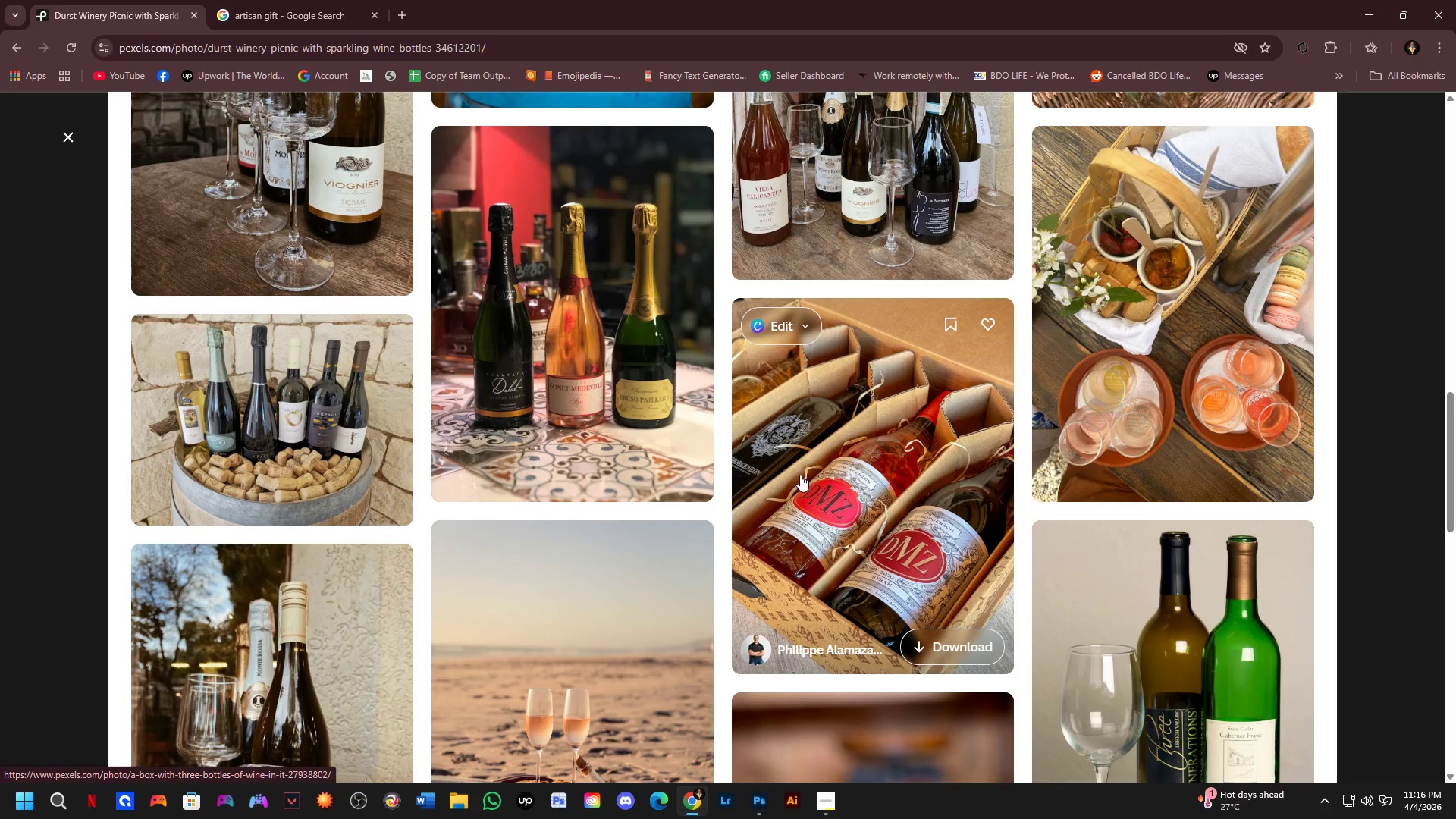 
wait(9.64)
 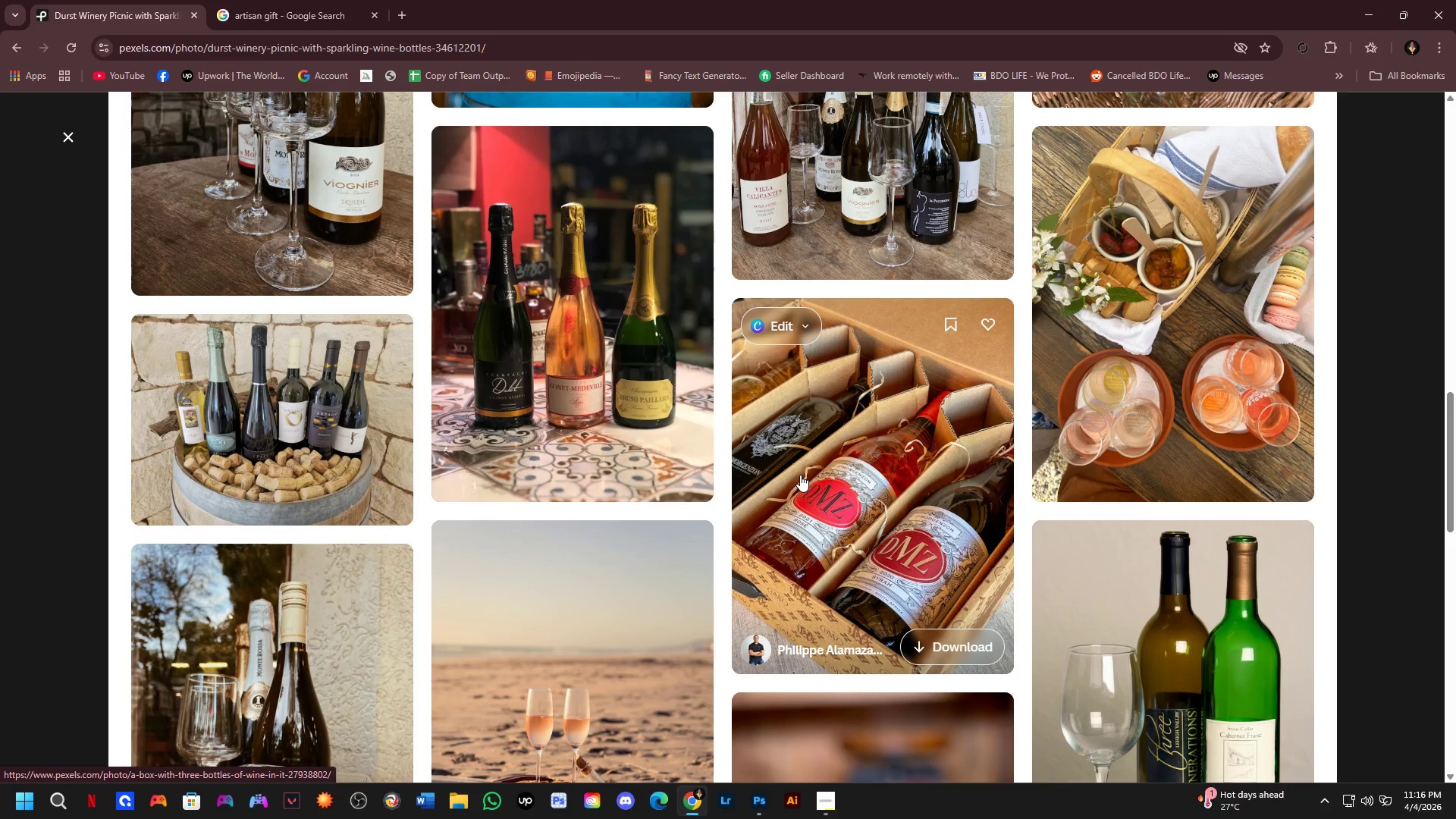 
scroll: coordinate [758, 488], scroll_direction: down, amount: 7.0
 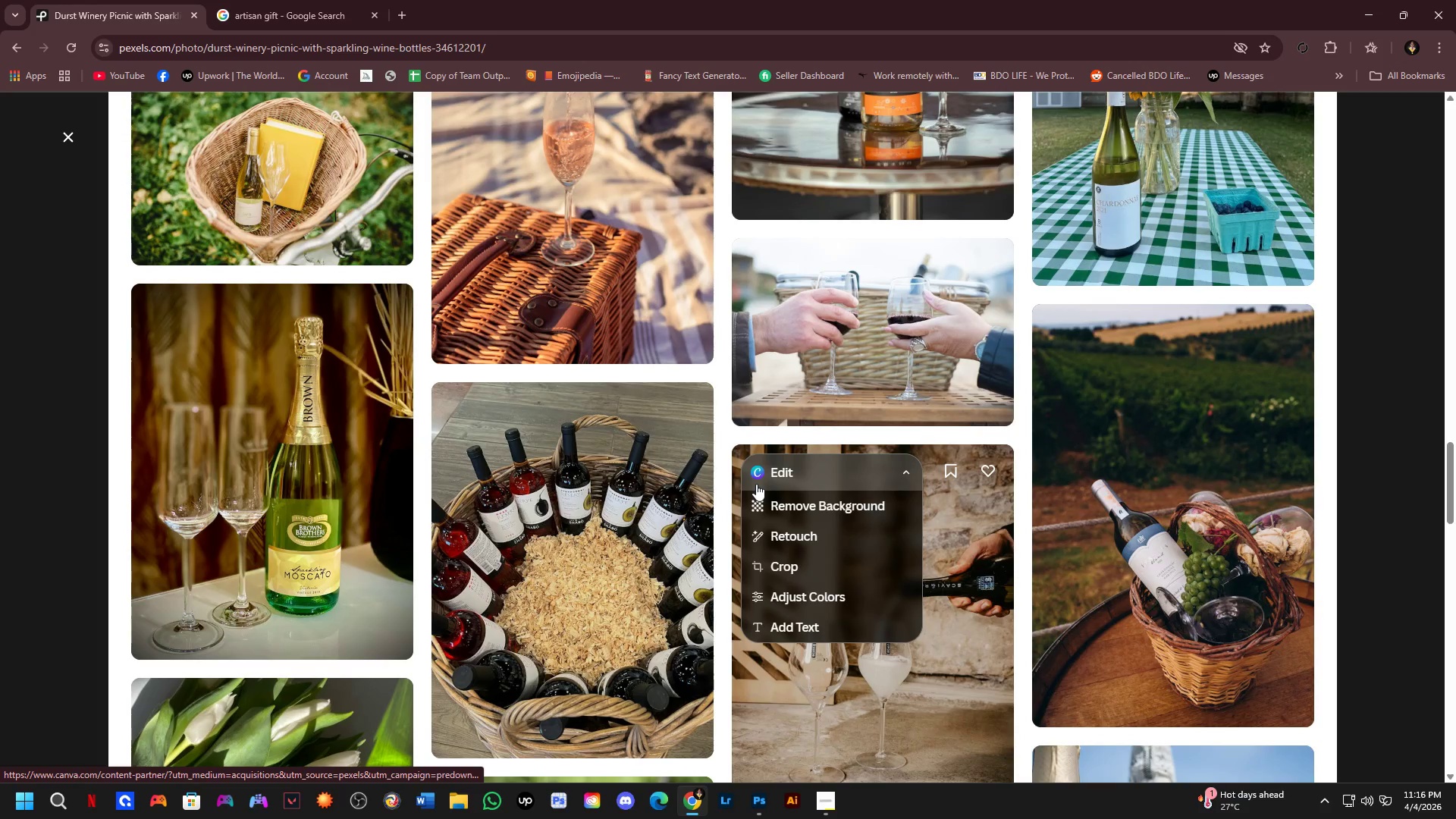 
scroll: coordinate [756, 484], scroll_direction: none, amount: 0.0
 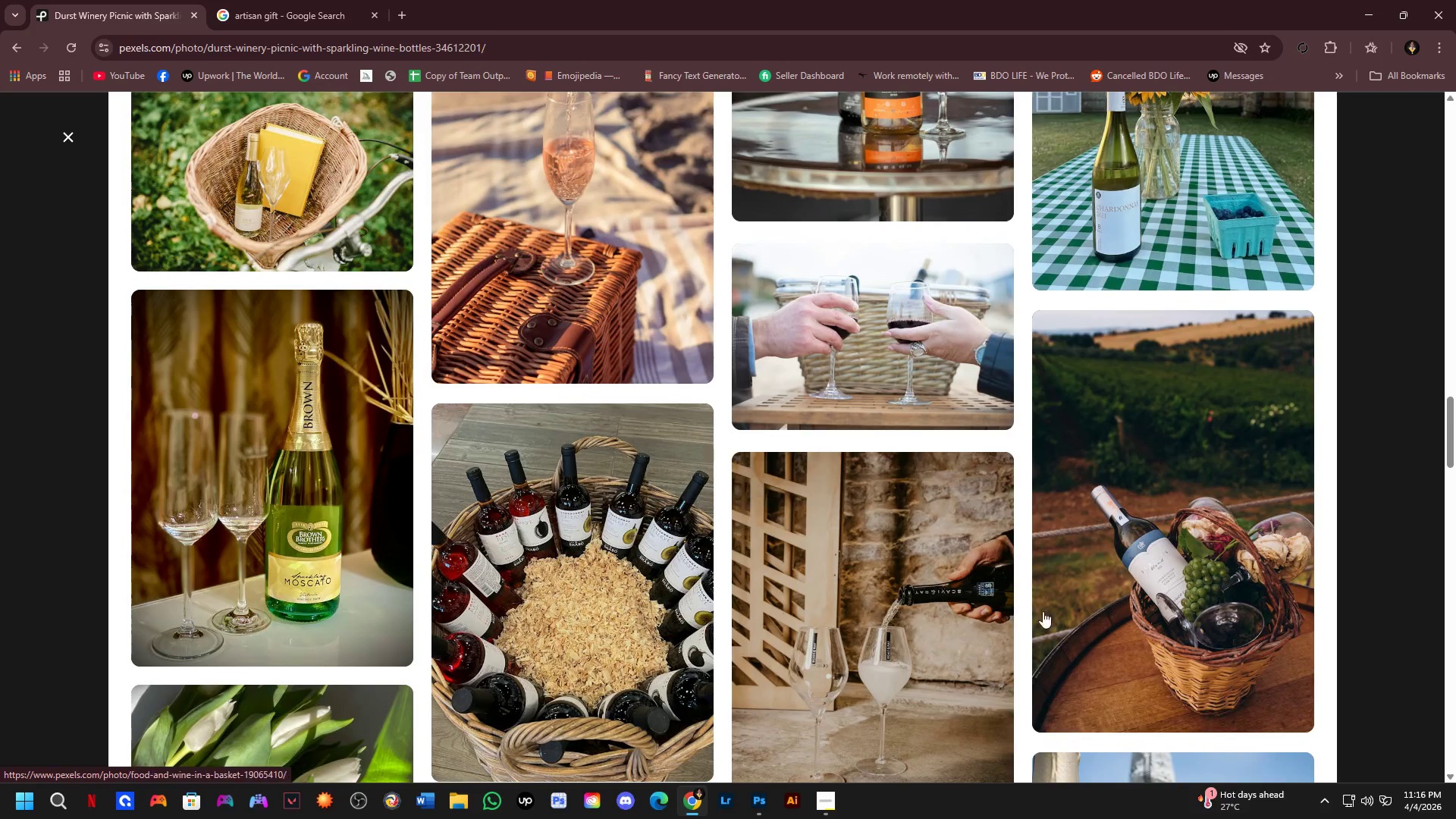 
left_click([1094, 601])
 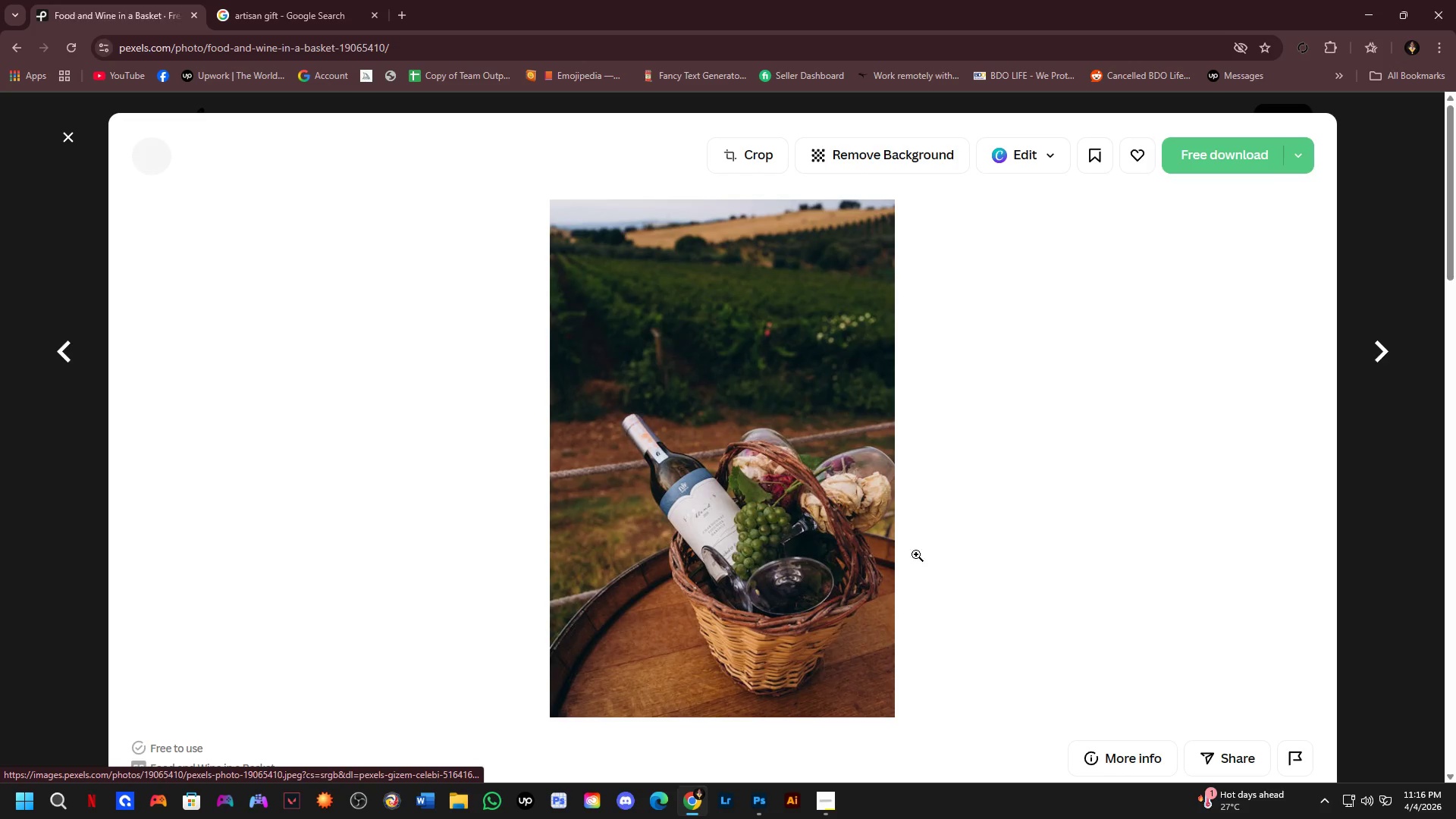 
scroll: coordinate [861, 526], scroll_direction: down, amount: 13.0
 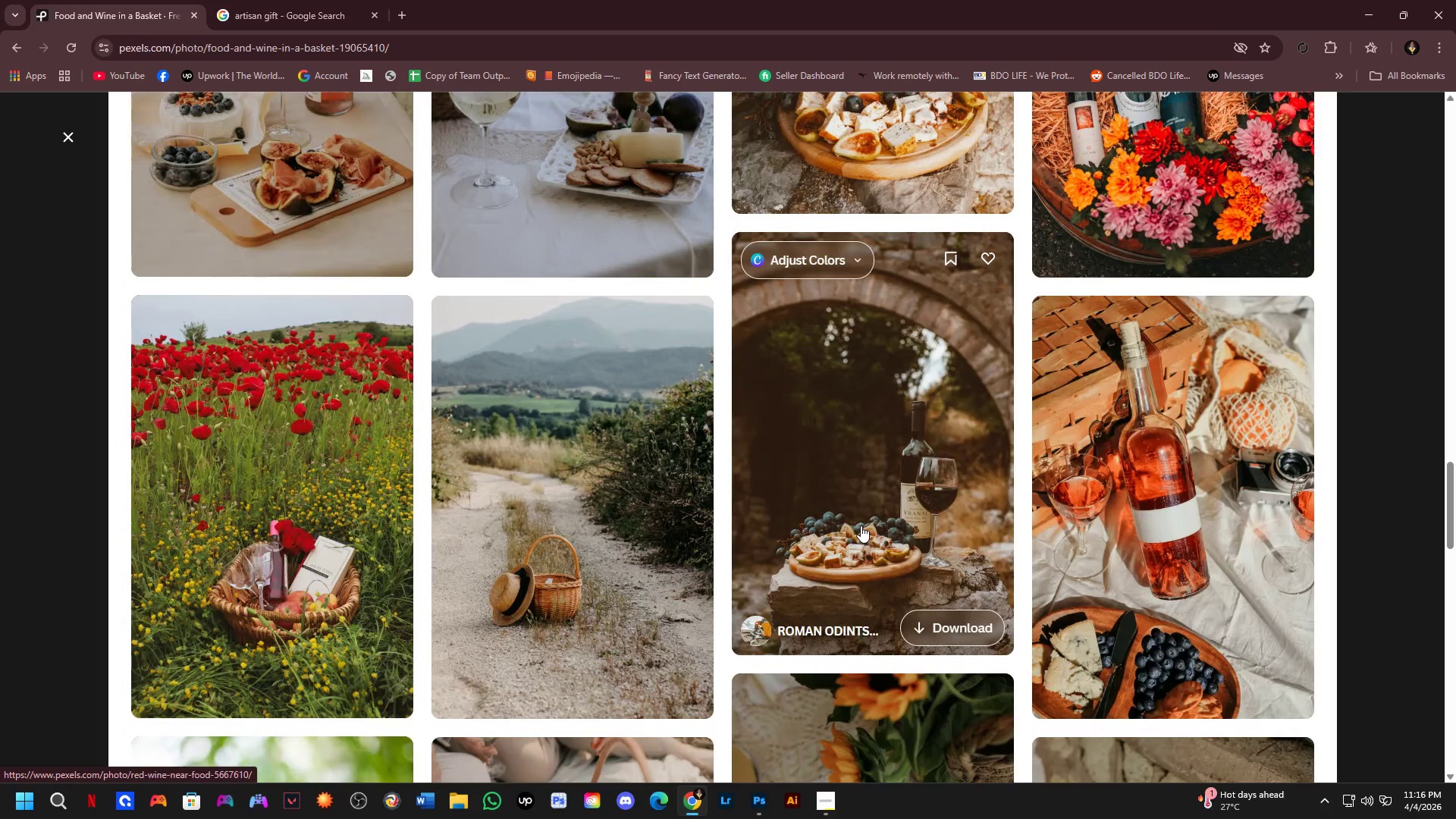 
scroll: coordinate [852, 521], scroll_direction: down, amount: 3.0
 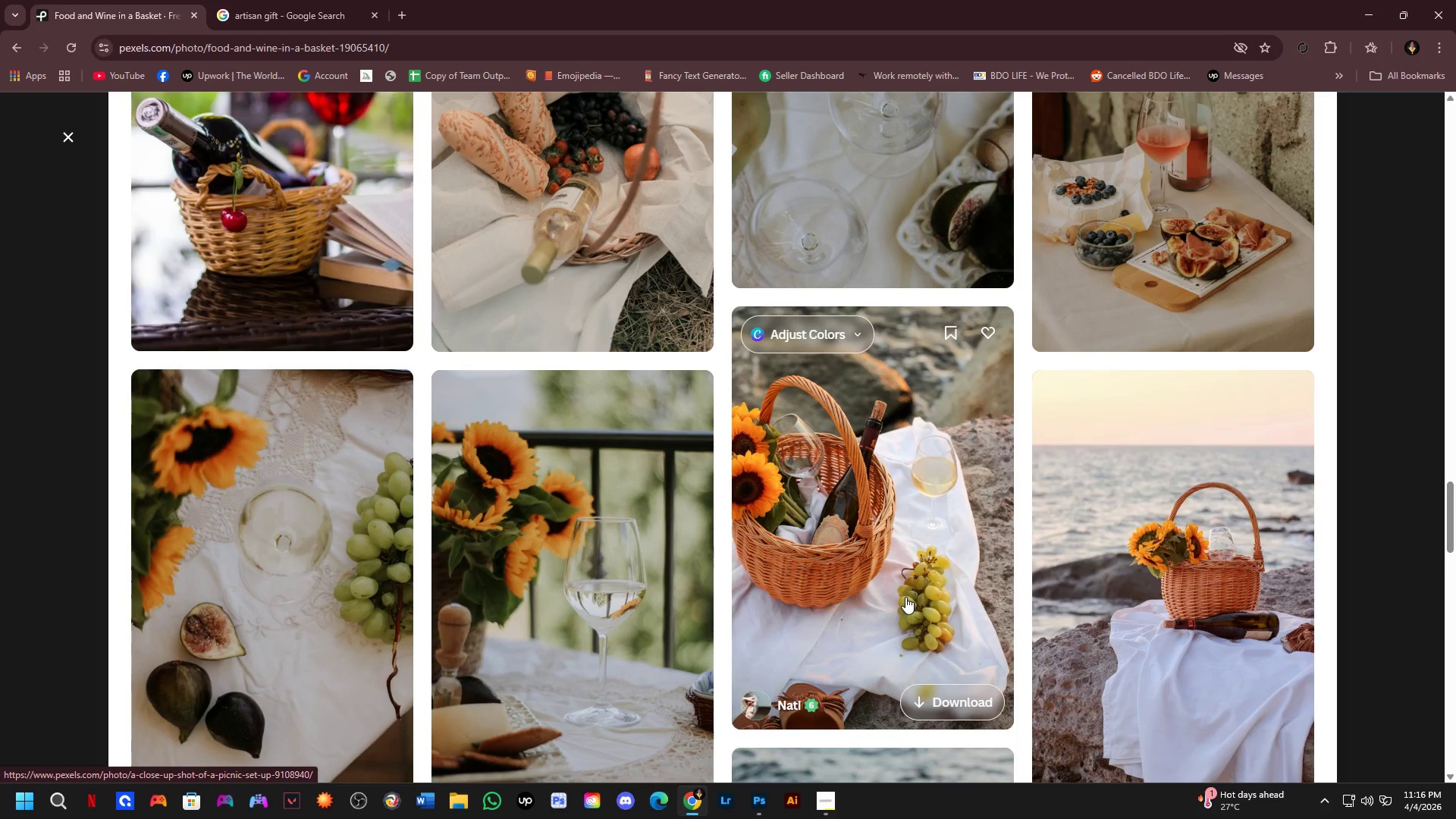 
wait(6.53)
 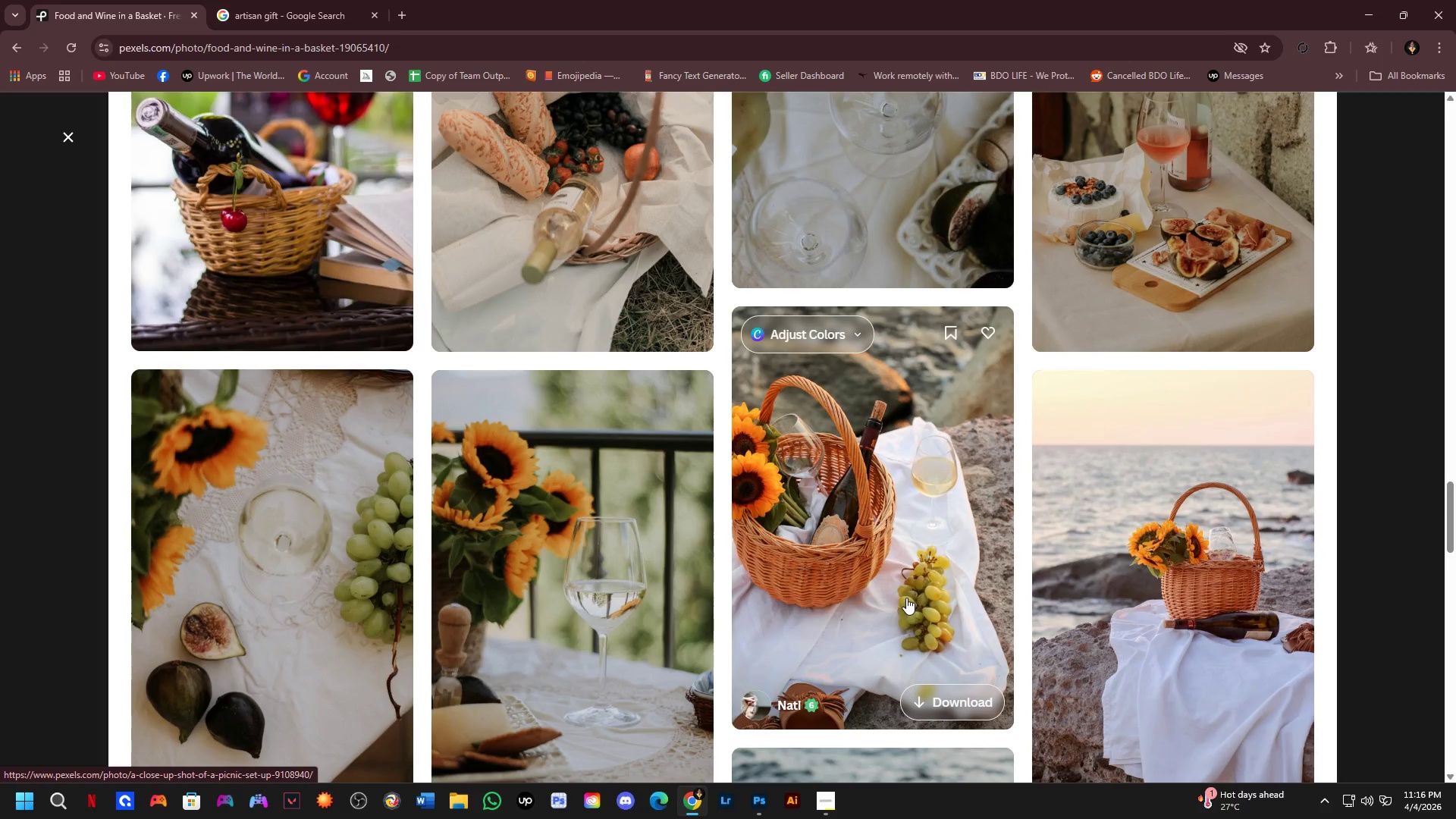 
scroll: coordinate [901, 594], scroll_direction: down, amount: 8.0
 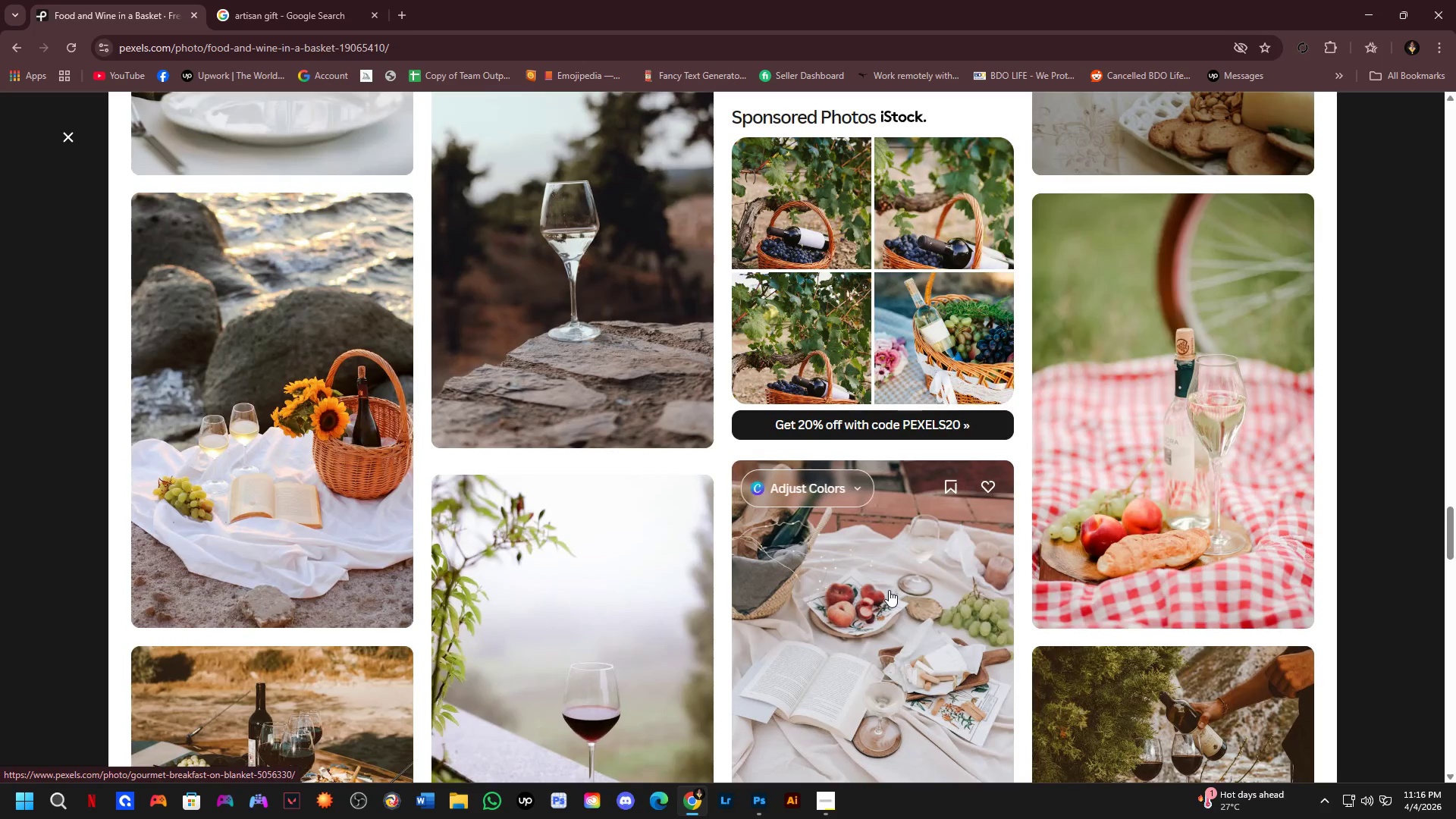 
 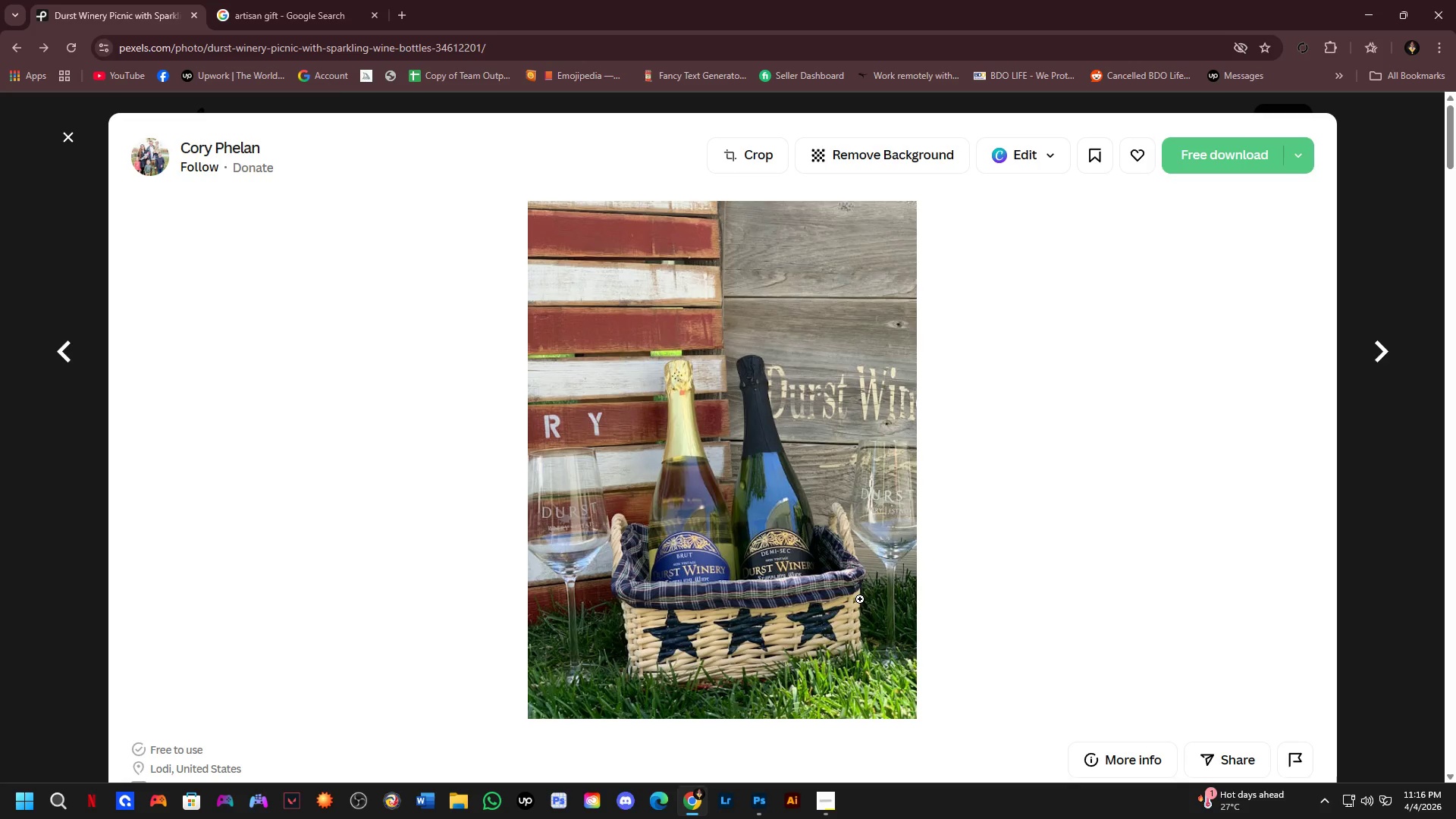 
scroll: coordinate [860, 599], scroll_direction: down, amount: 2.0
 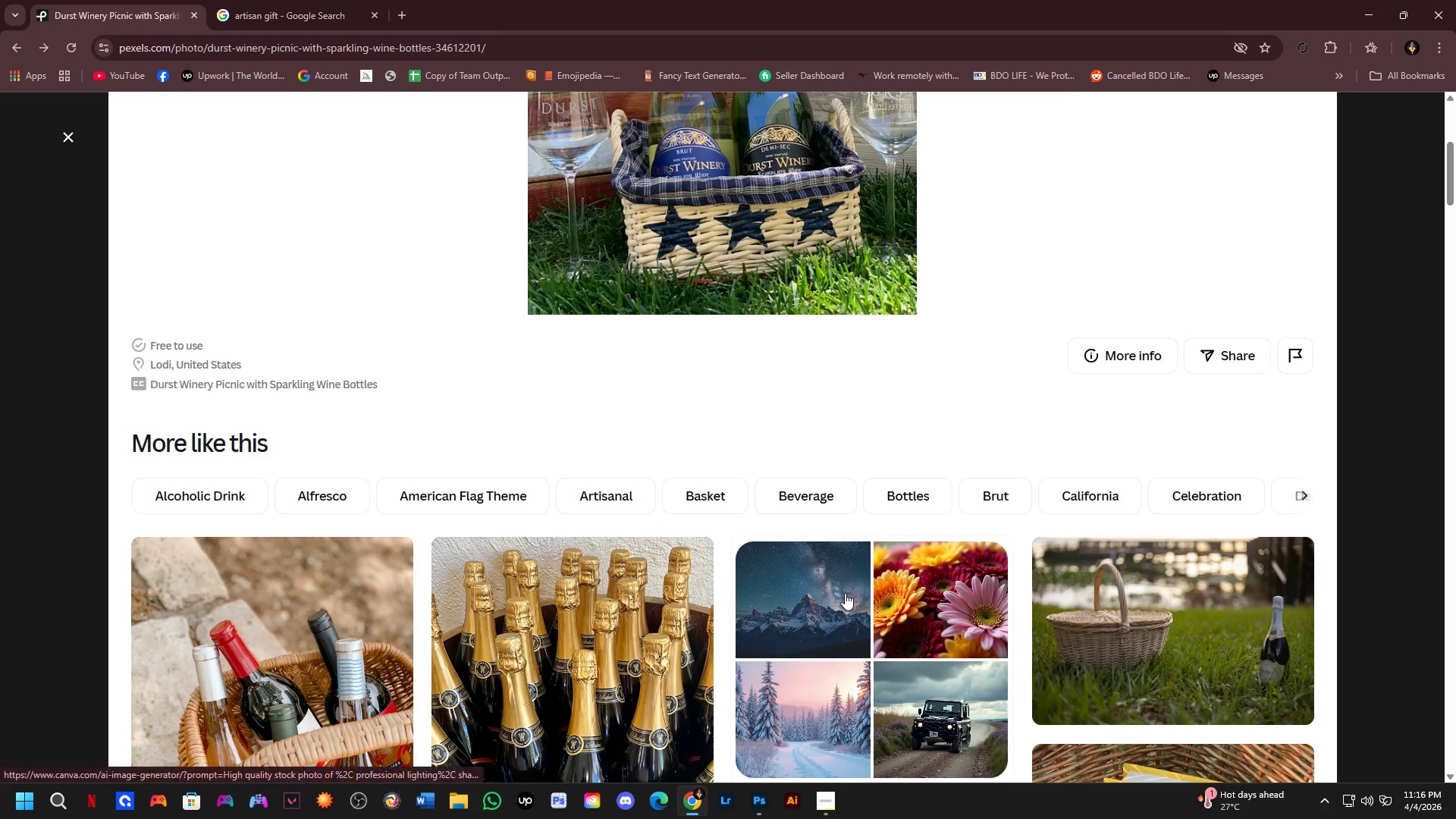 
scroll: coordinate [844, 593], scroll_direction: up, amount: 2.0
 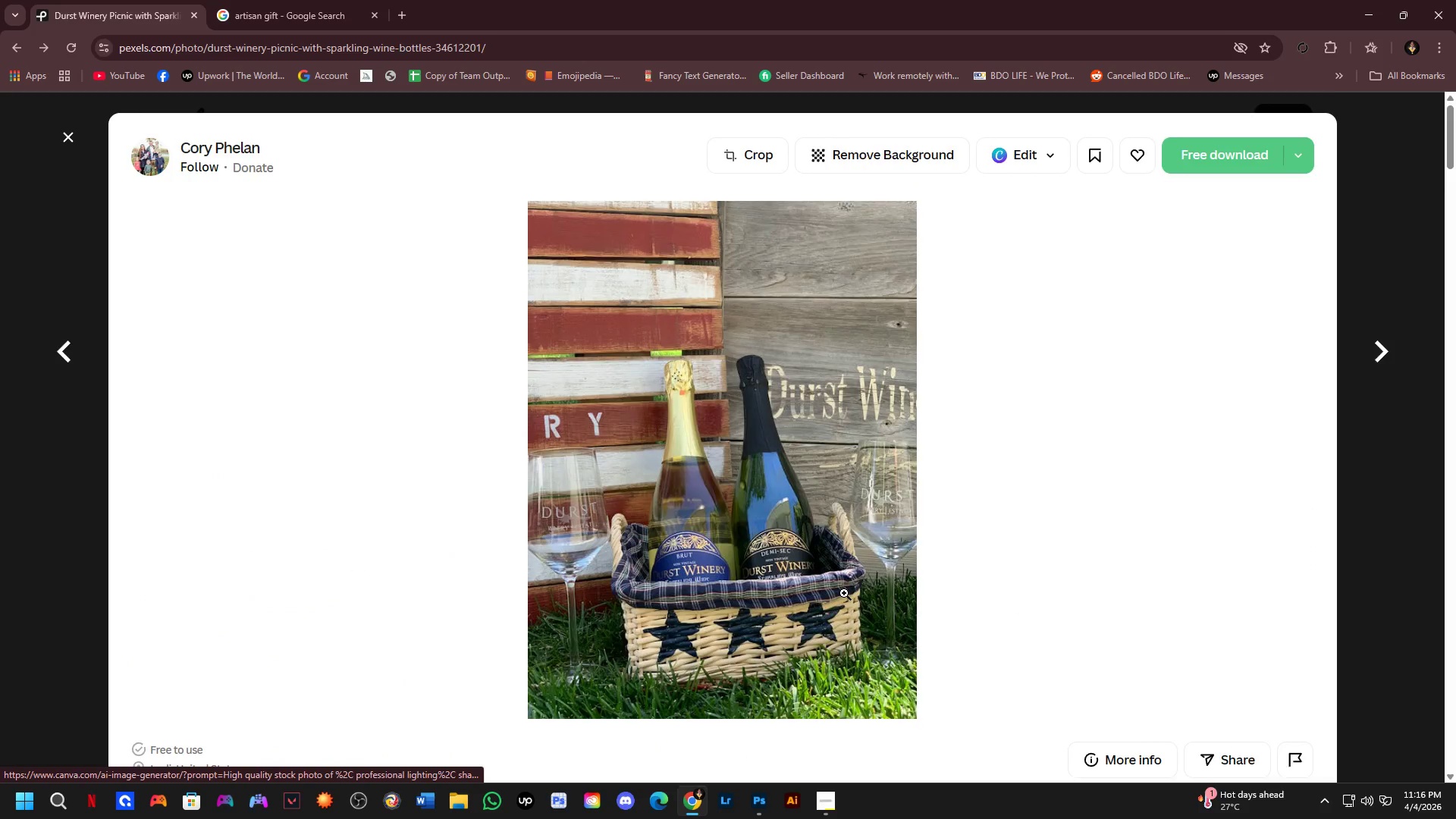 
scroll: coordinate [844, 593], scroll_direction: down, amount: 3.0
 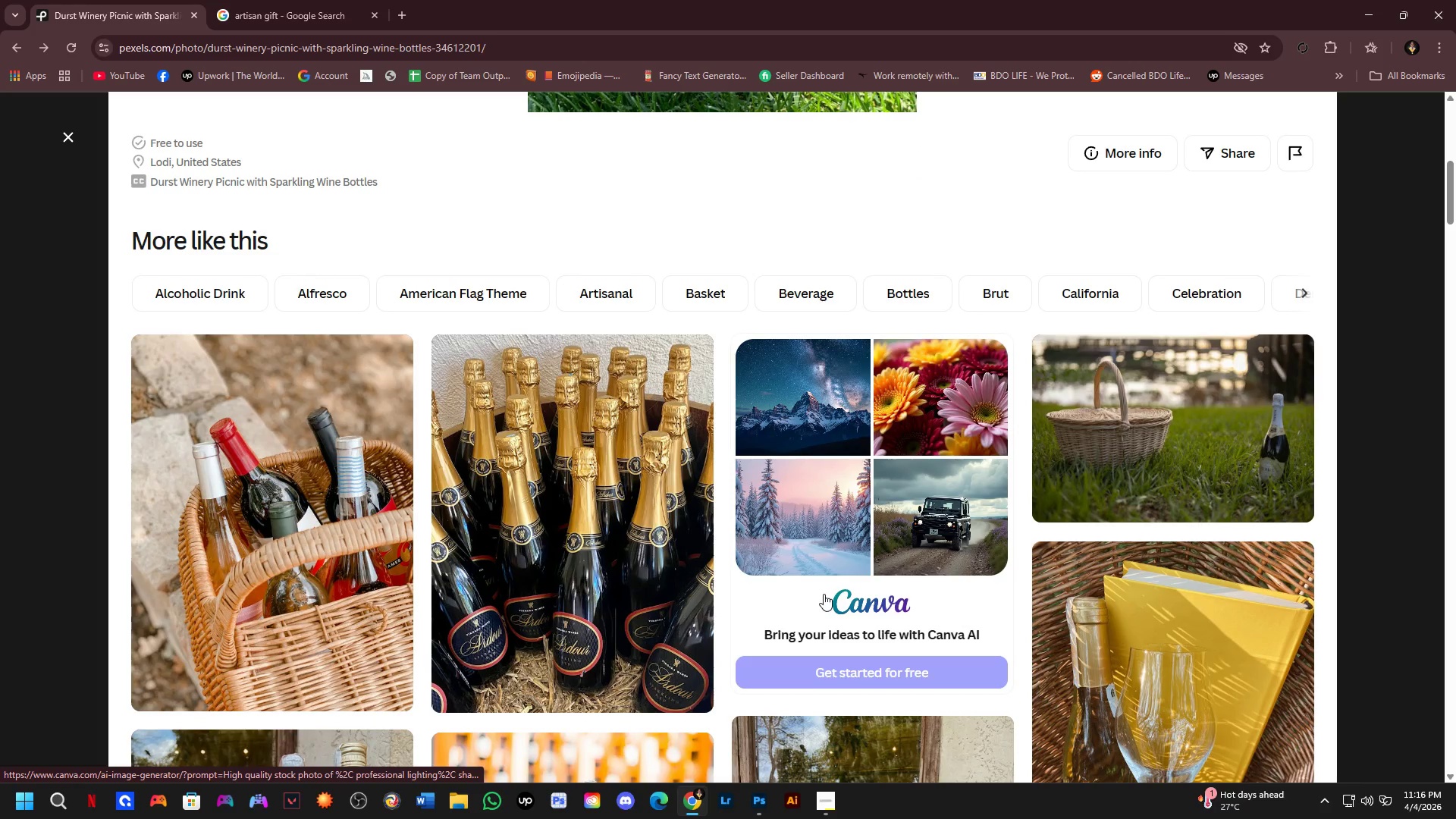 
key(Alt+Tab)